 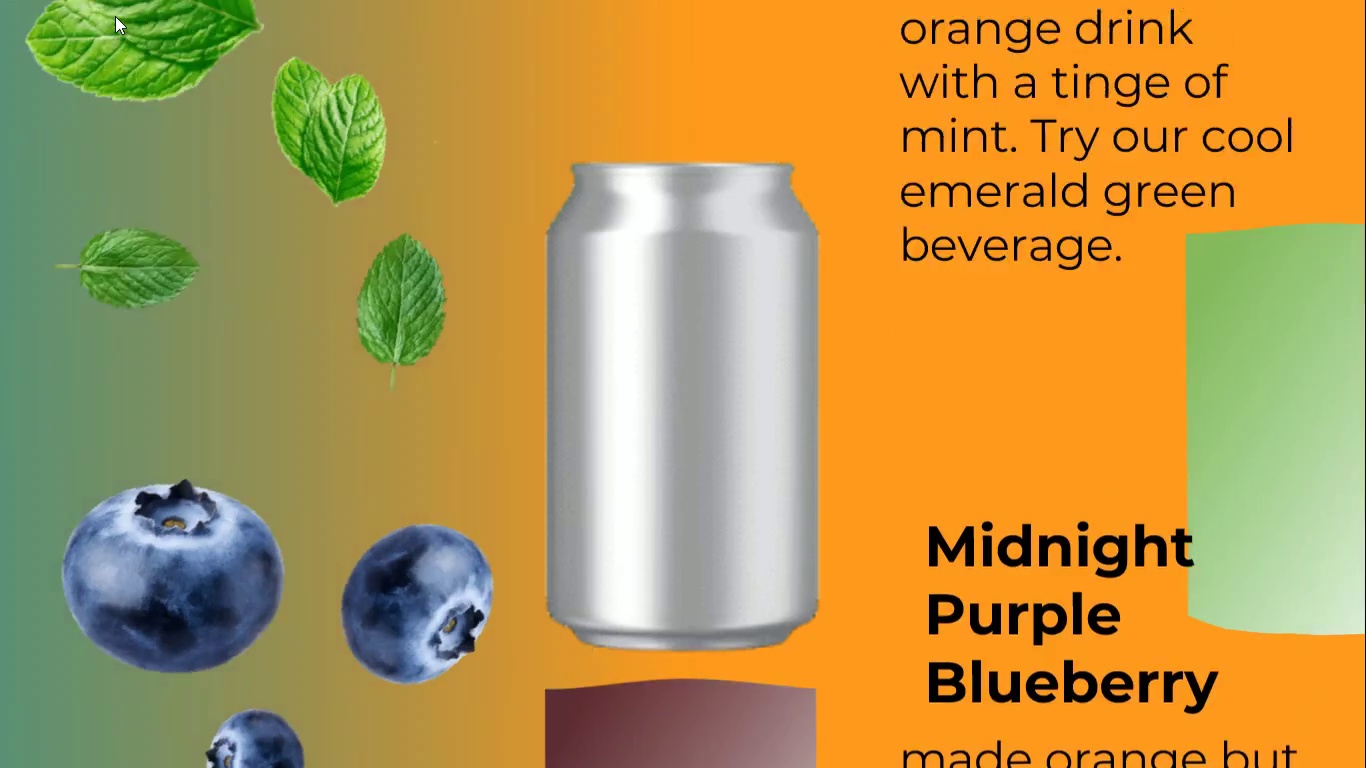 
key(Space)
 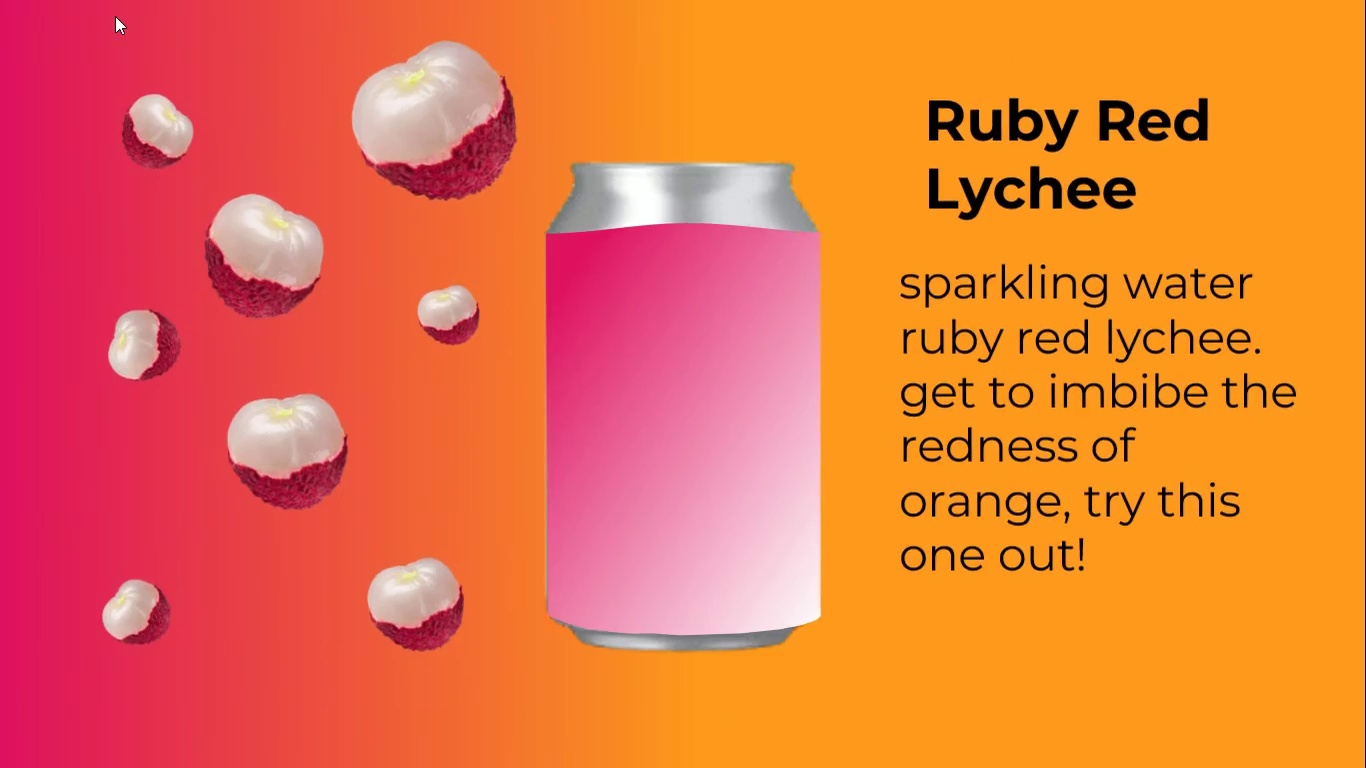 
key(Escape)
 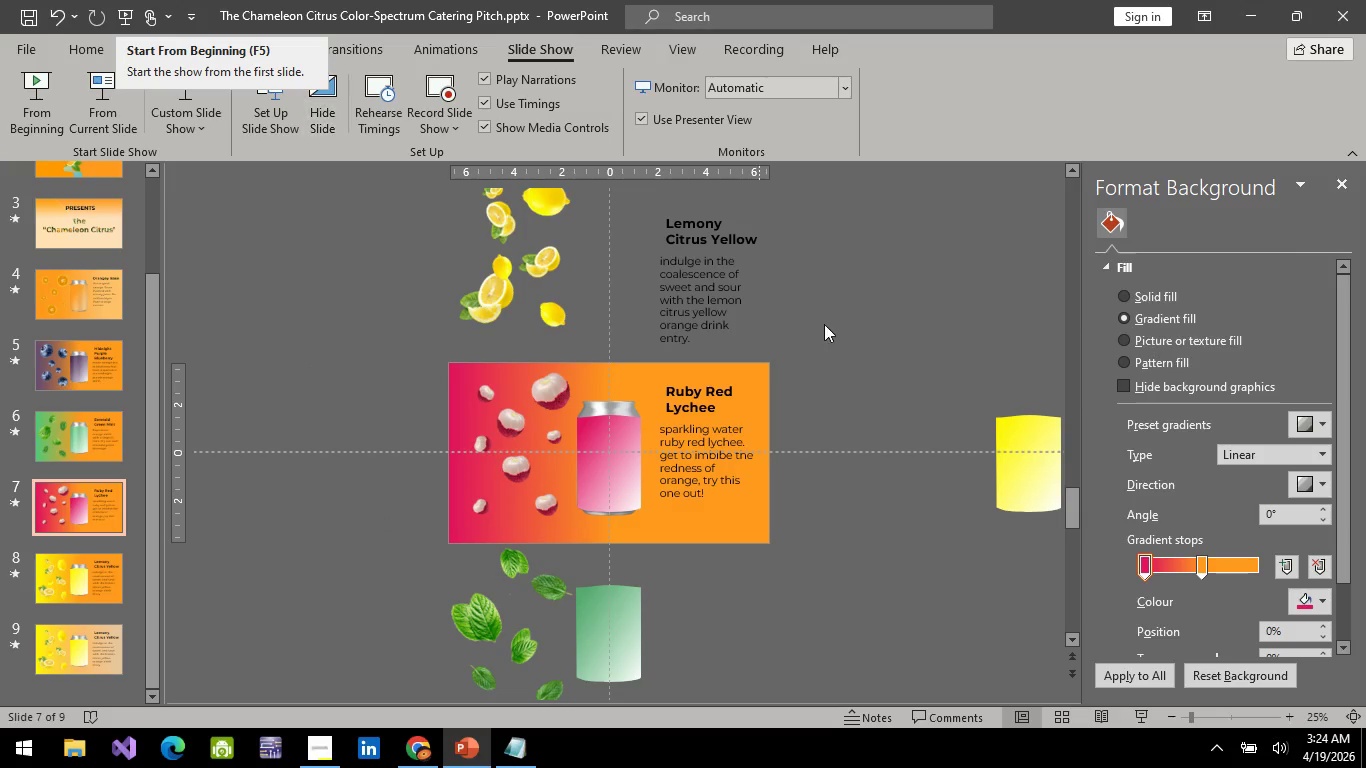 
left_click([630, 604])
 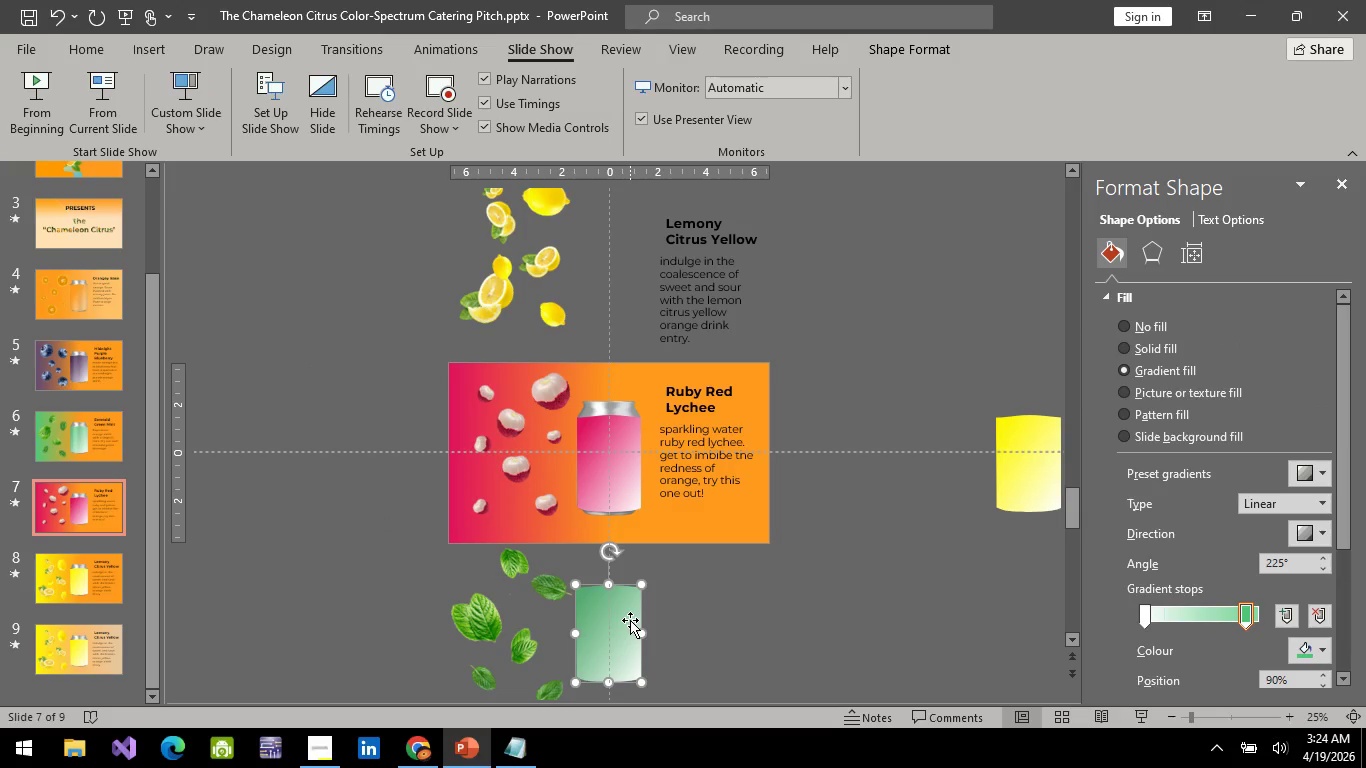 
hold_key(key=ArrowDown, duration=0.69)
 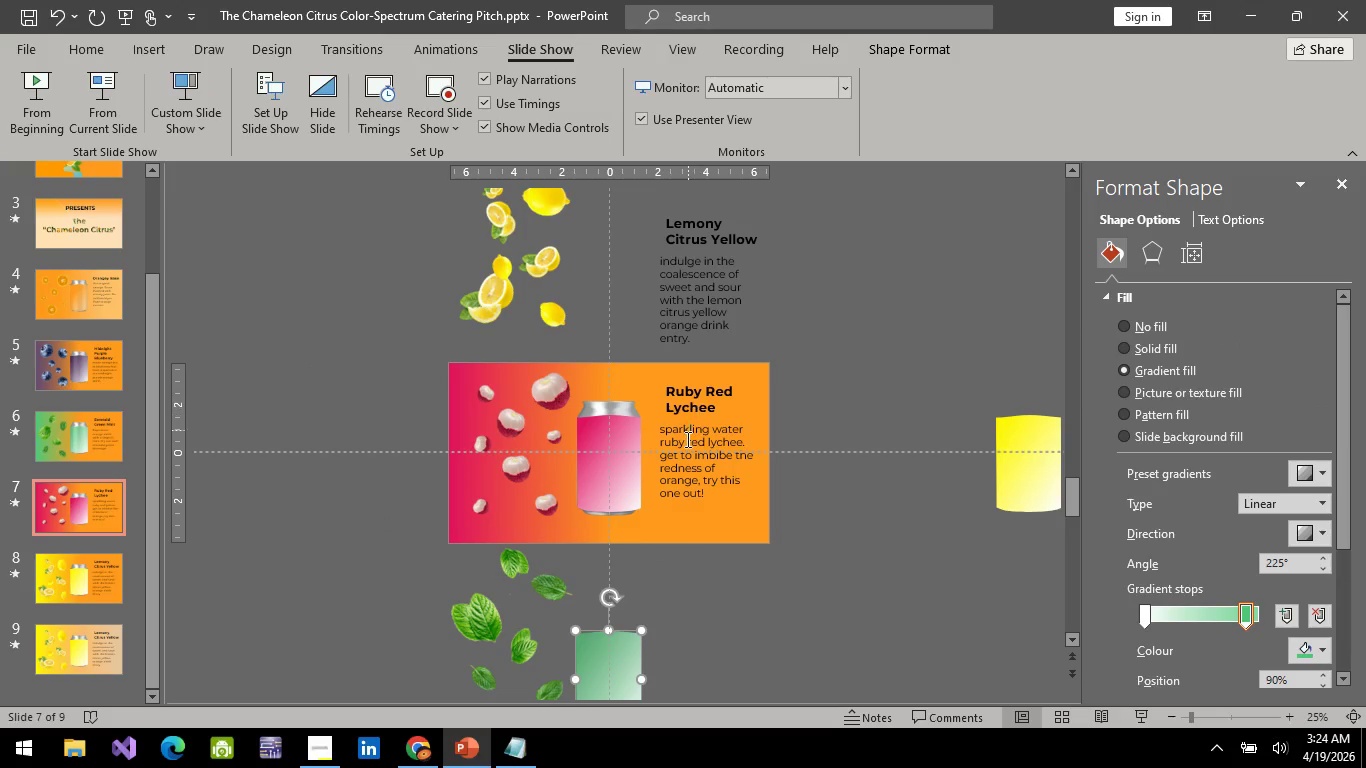 
left_click([96, 270])
 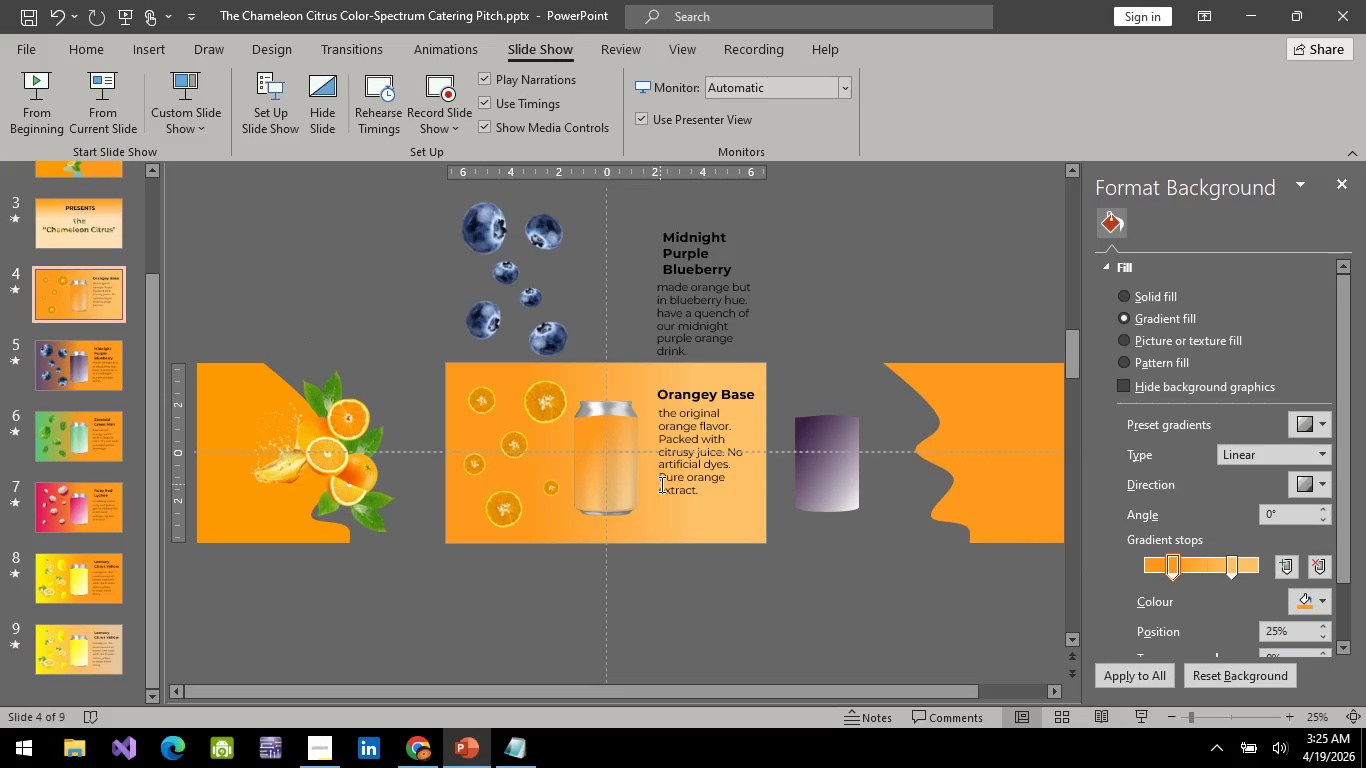 
left_click([666, 476])
 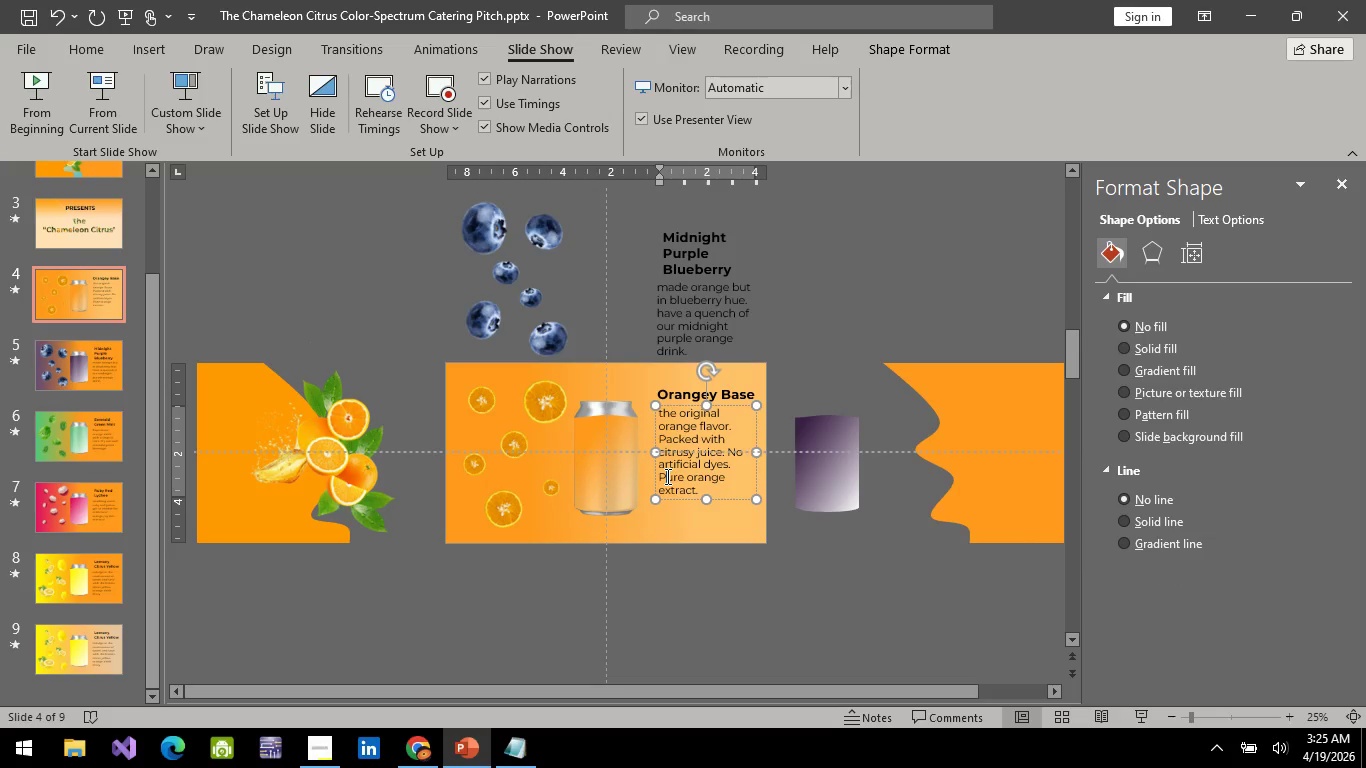 
key(Backspace)
 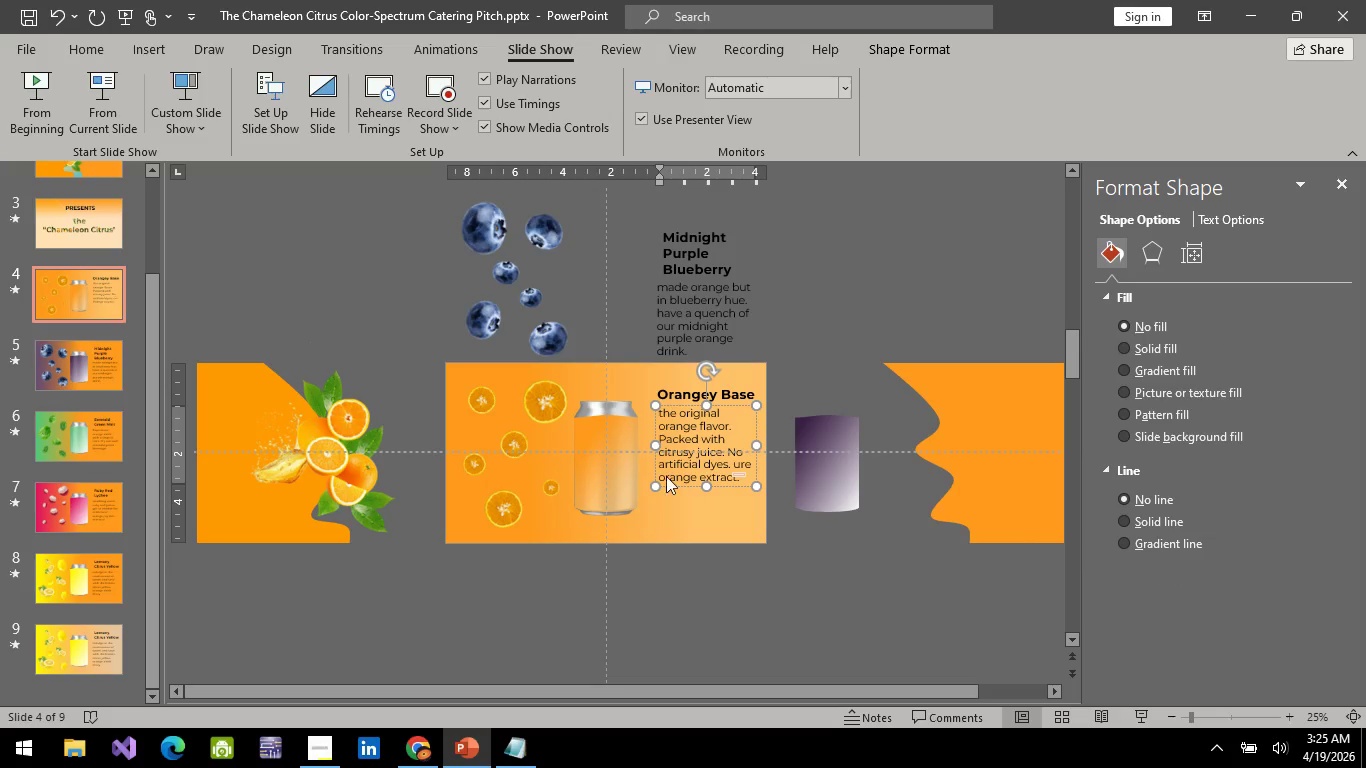 
key(P)
 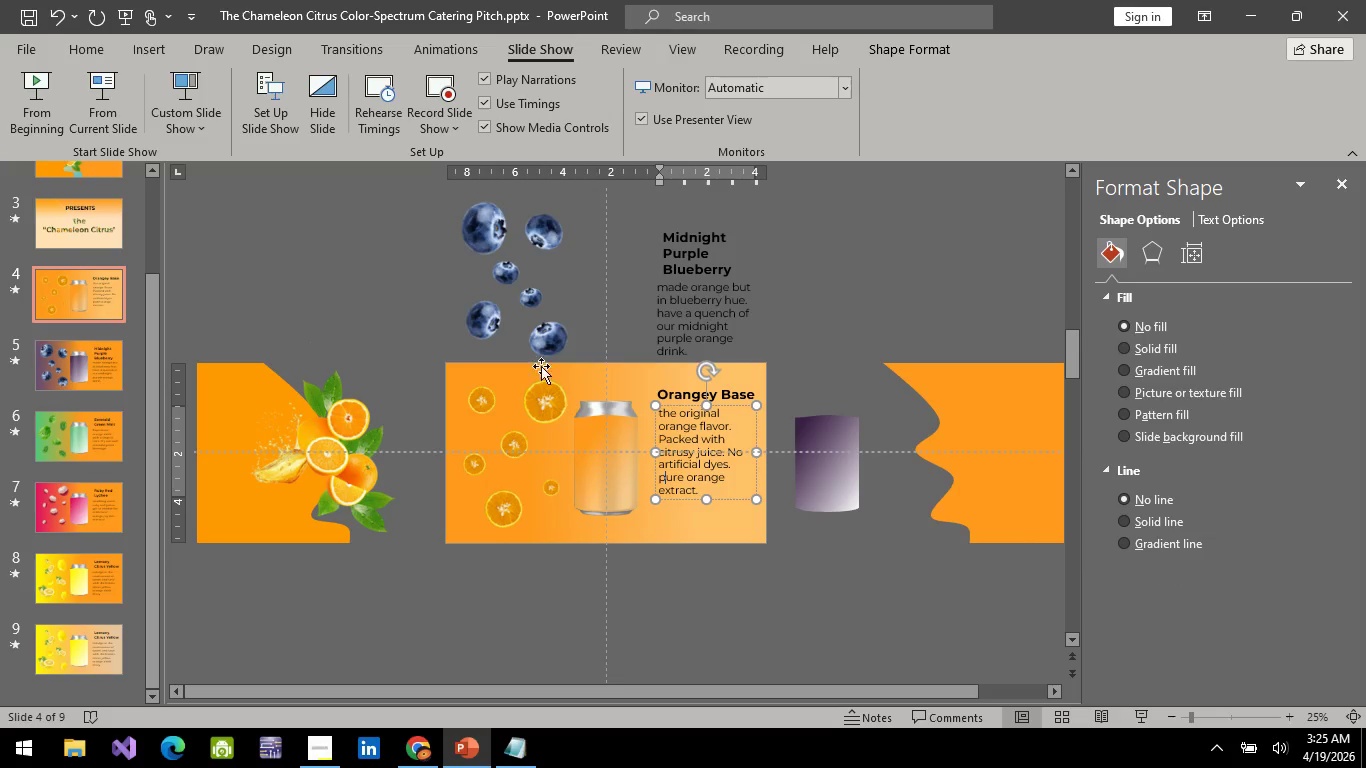 
left_click_drag(start_coordinate=[245, 563], to_coordinate=[56, 584])
 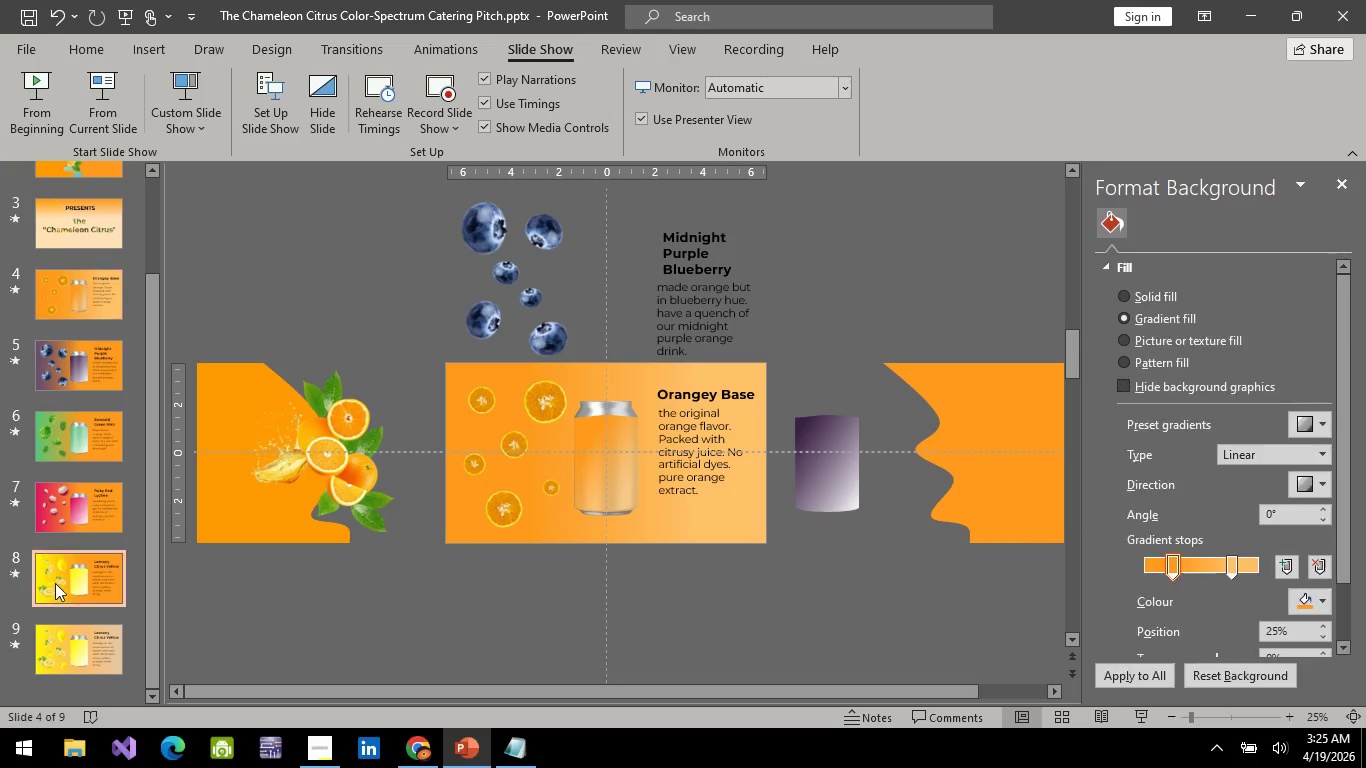 
double_click([55, 583])
 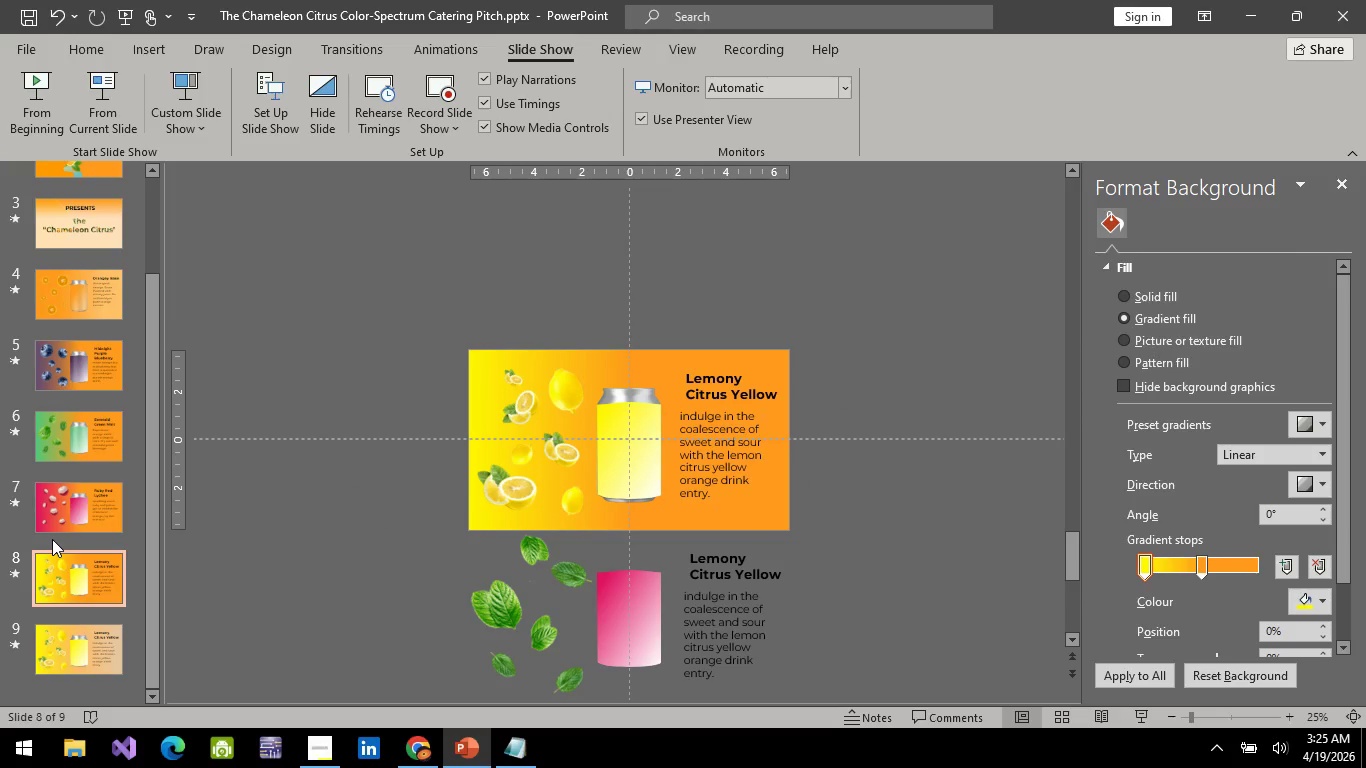 
wait(5.61)
 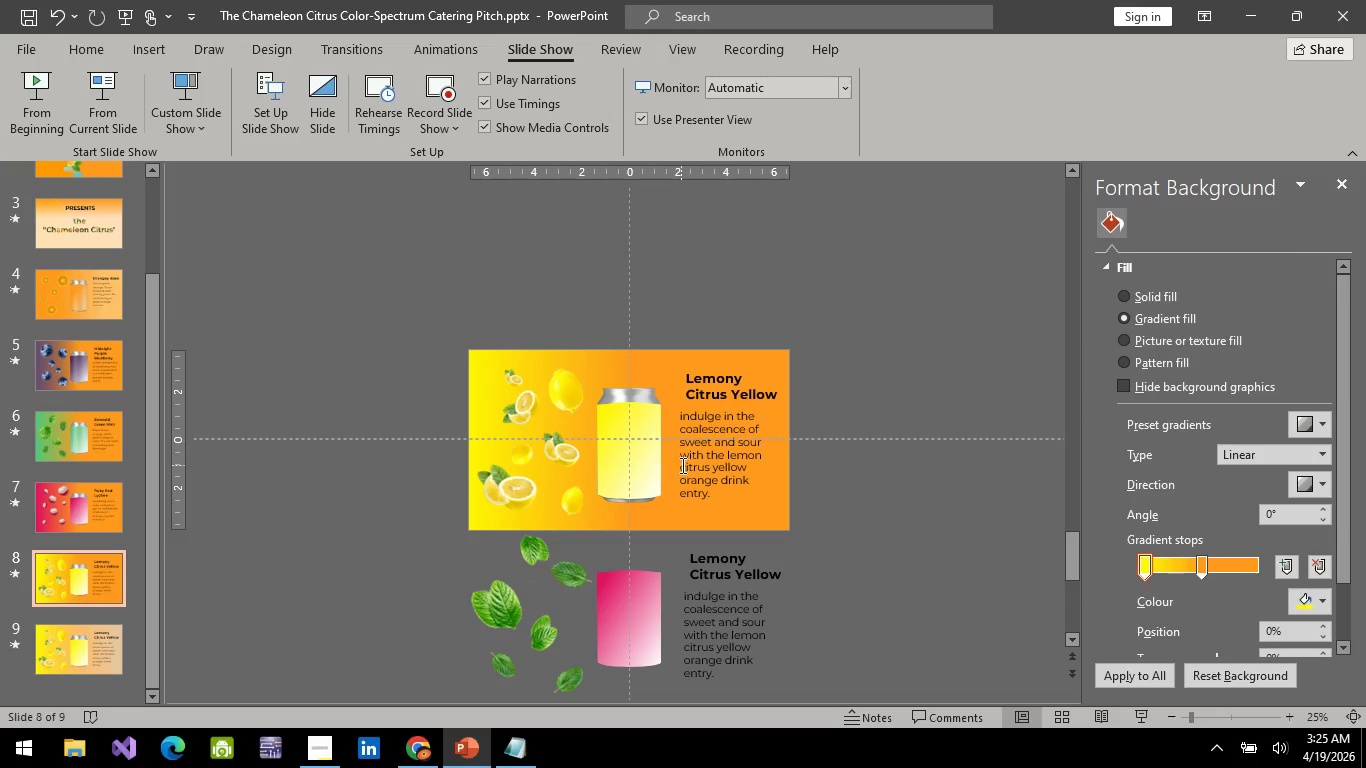 
left_click([767, 579])
 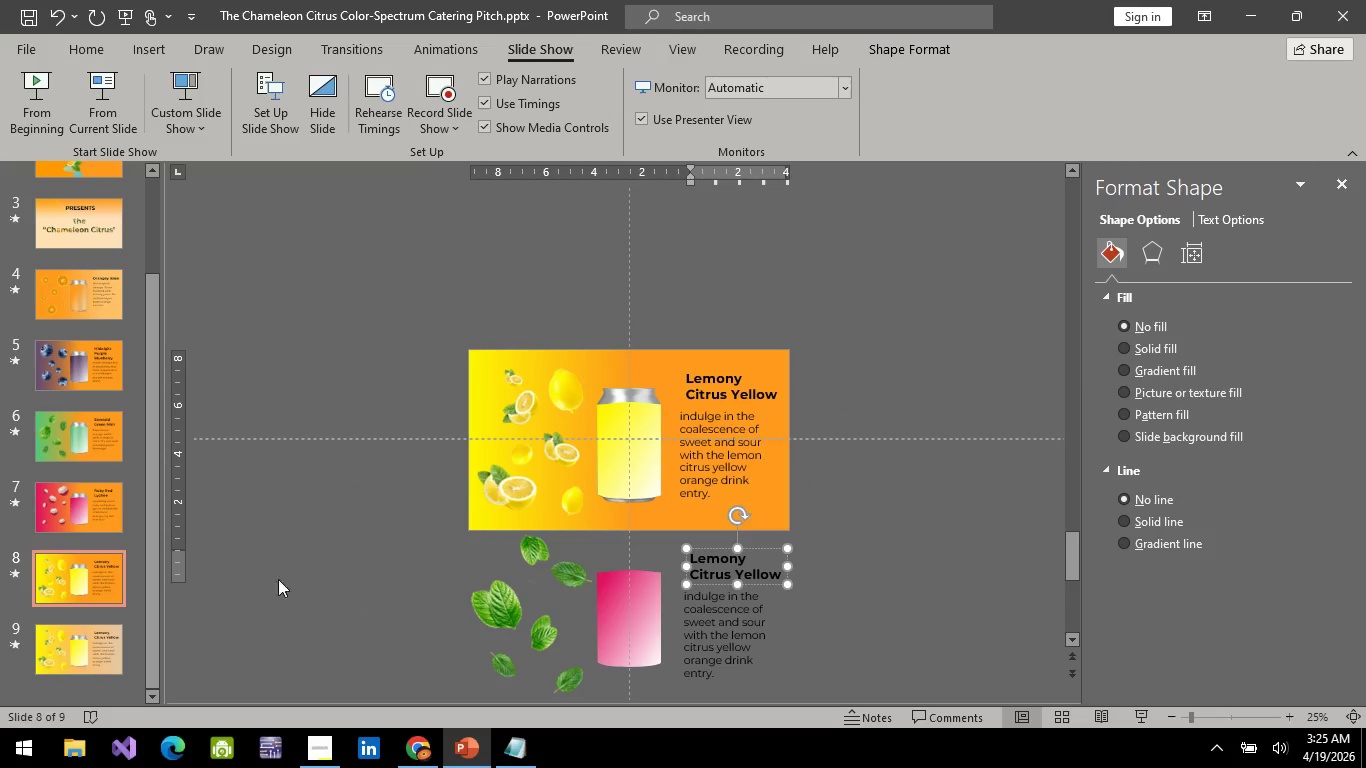 
left_click([109, 546])
 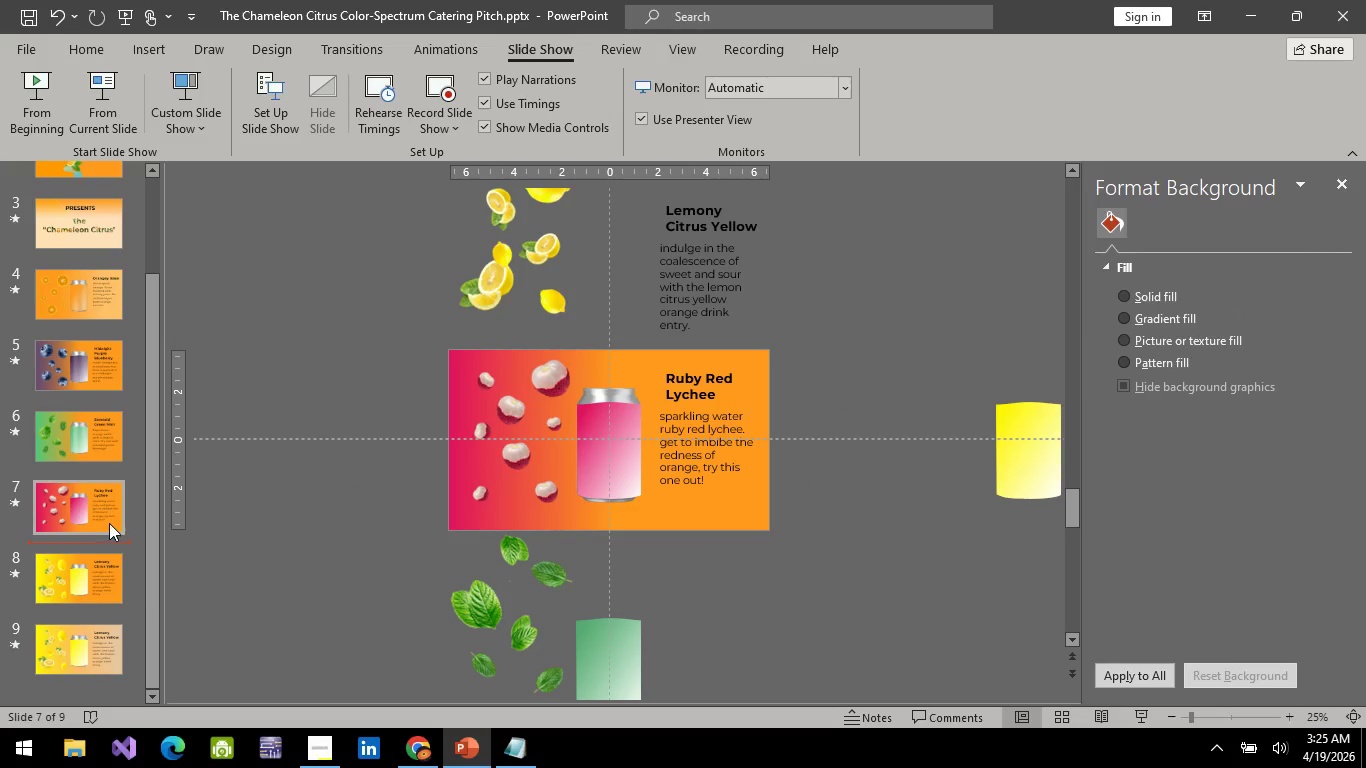 
left_click([109, 523])
 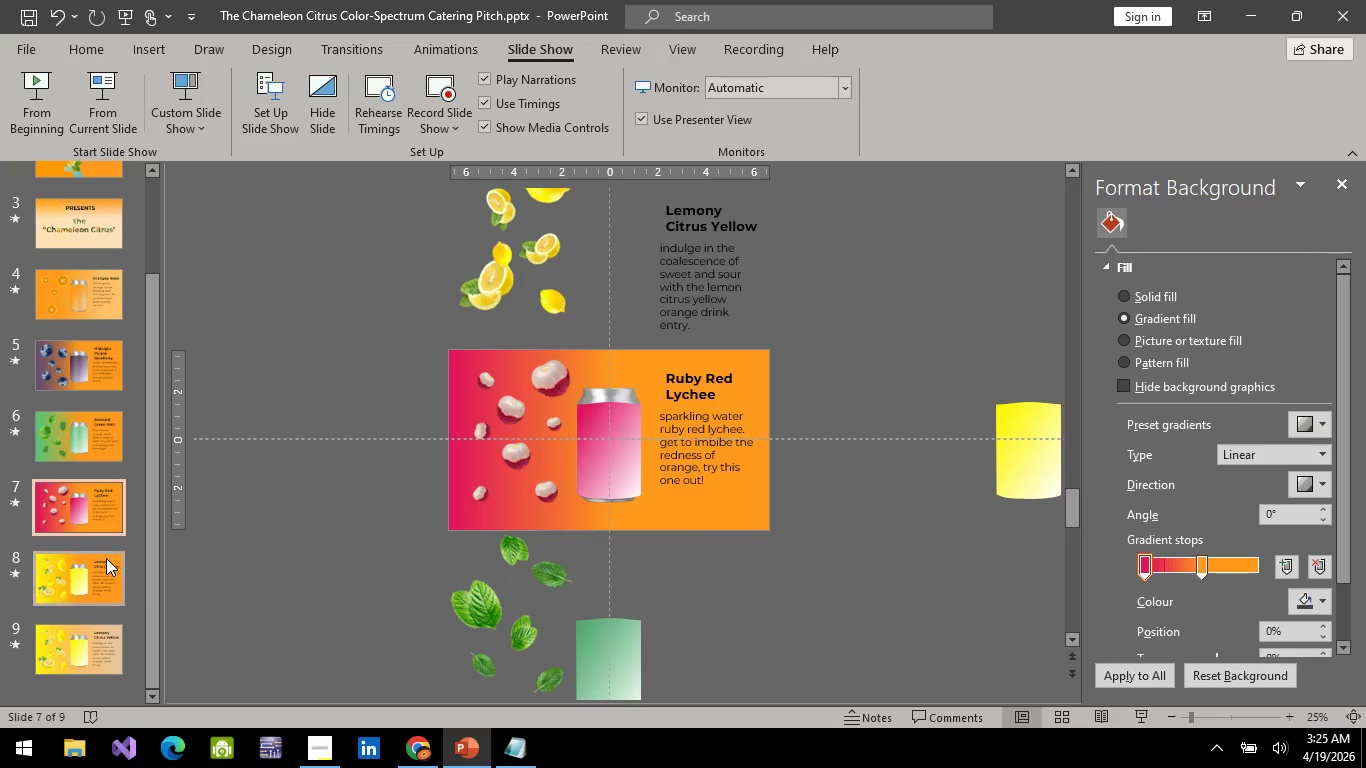 
left_click([106, 558])
 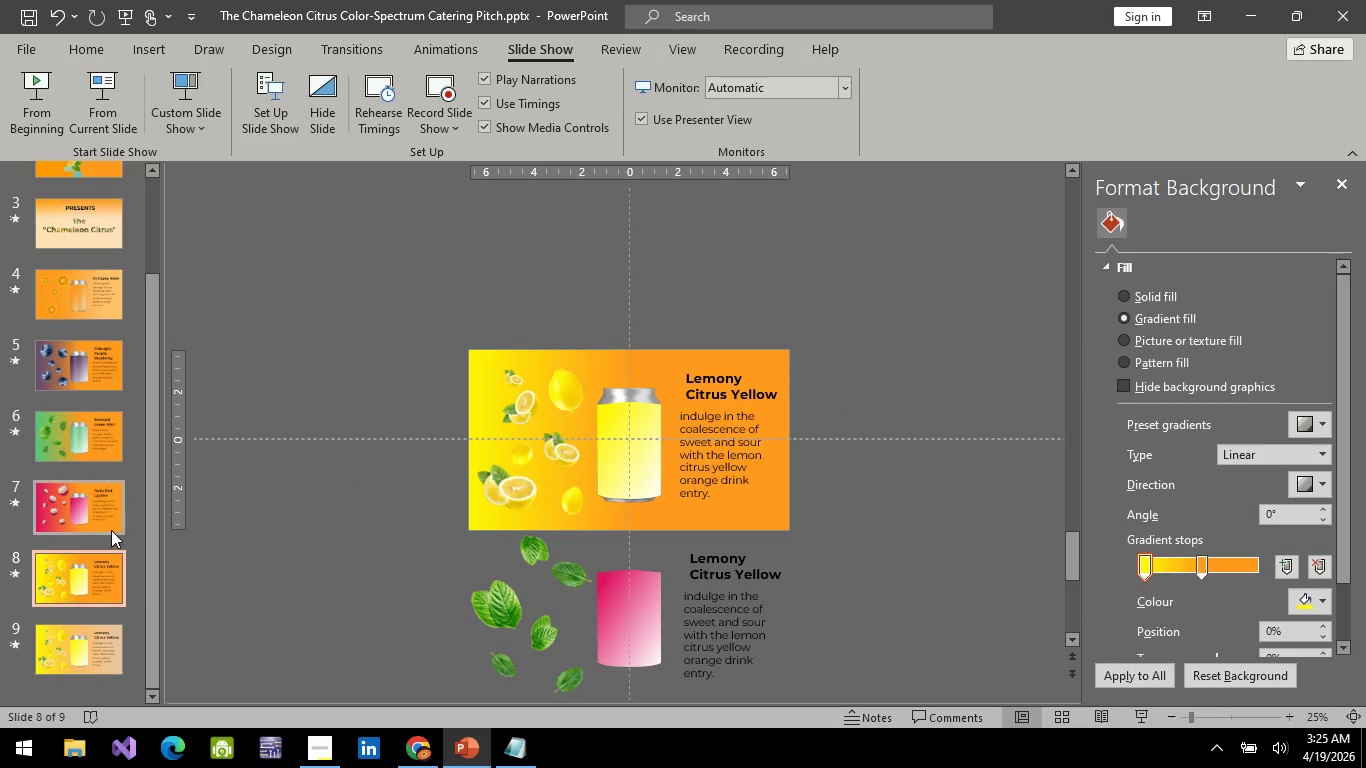 
left_click([111, 530])
 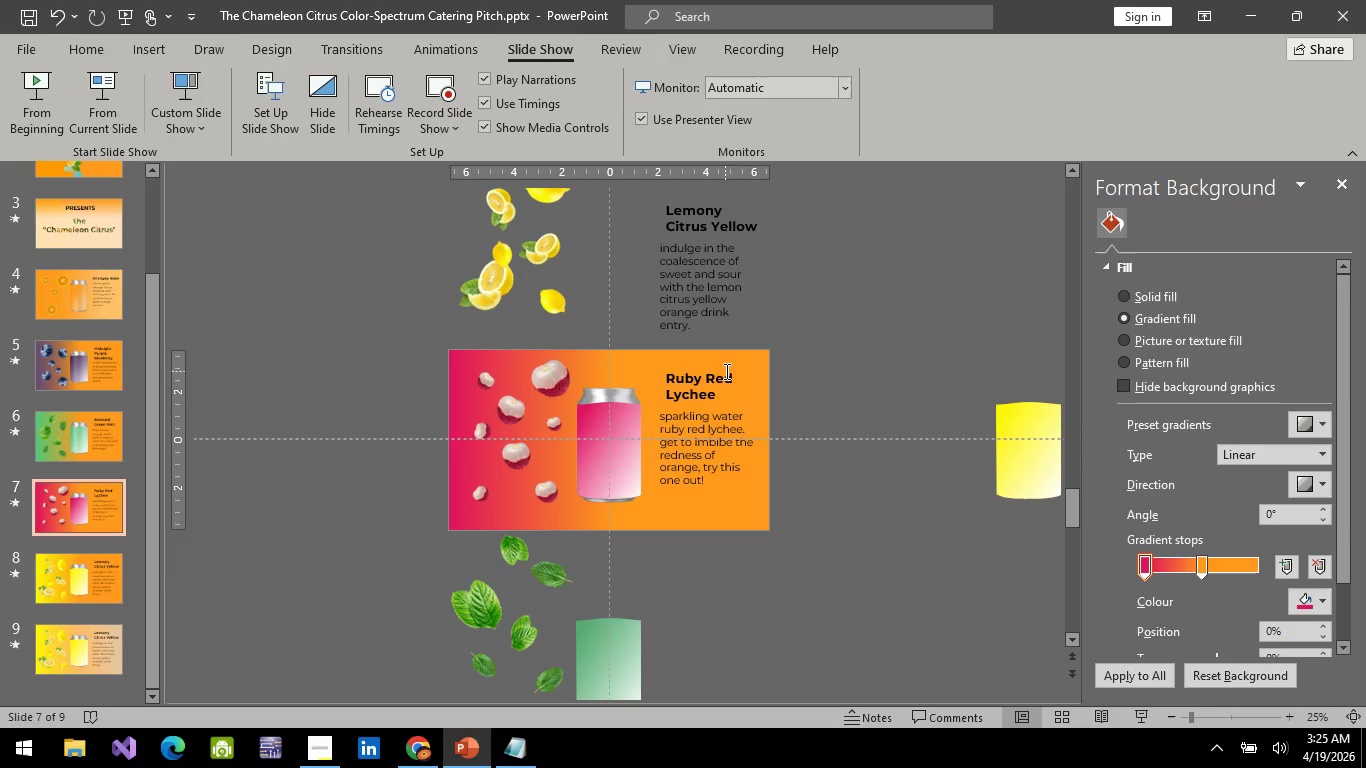 
left_click([725, 371])
 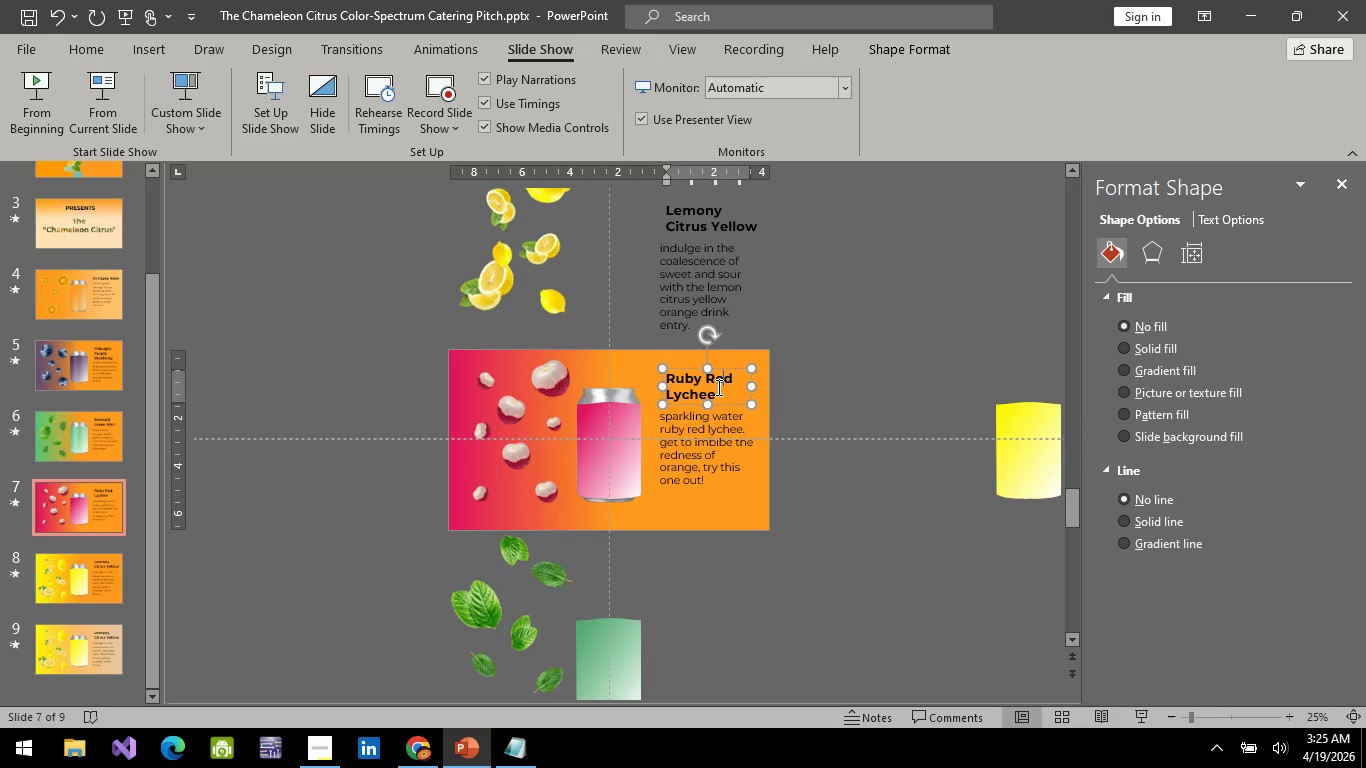 
hold_key(key=ControlLeft, duration=1.52)
 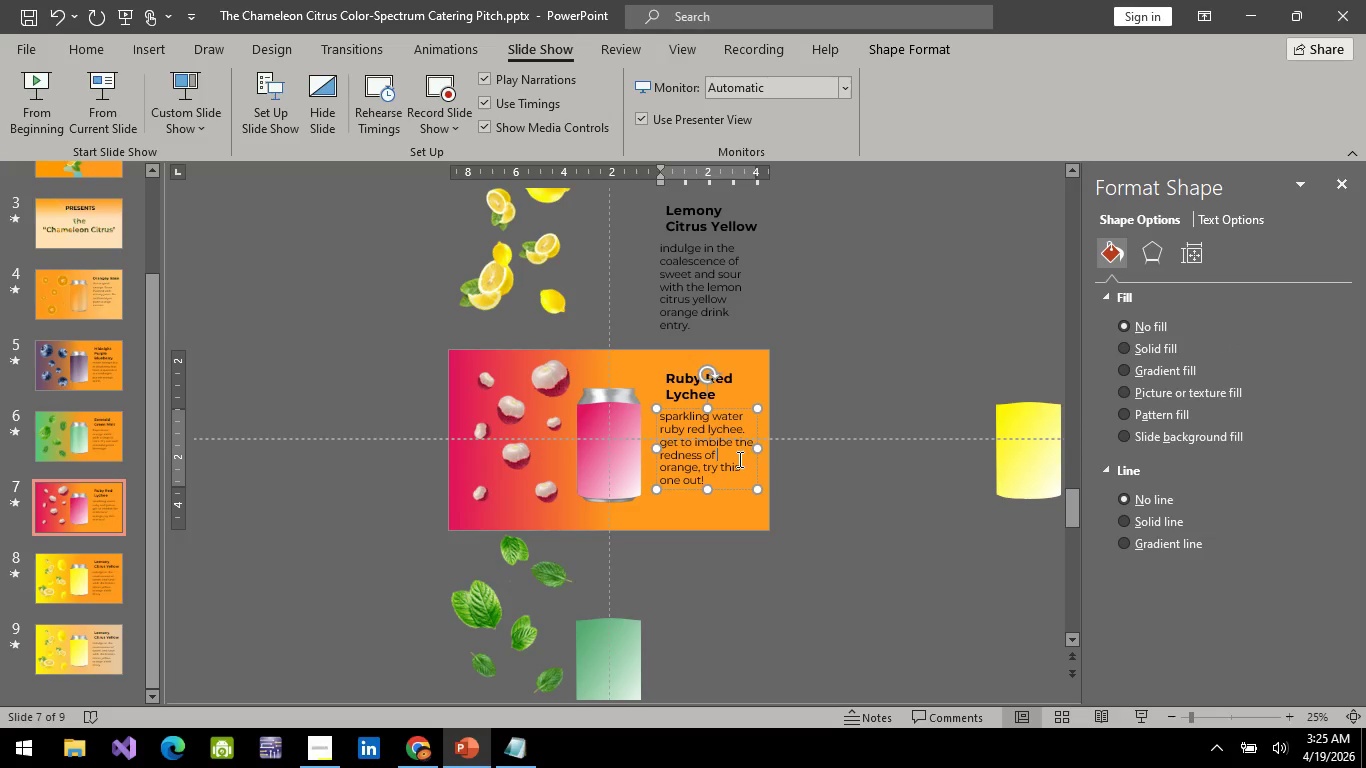 
hold_key(key=ControlLeft, duration=1.51)
left_click([740, 459])
 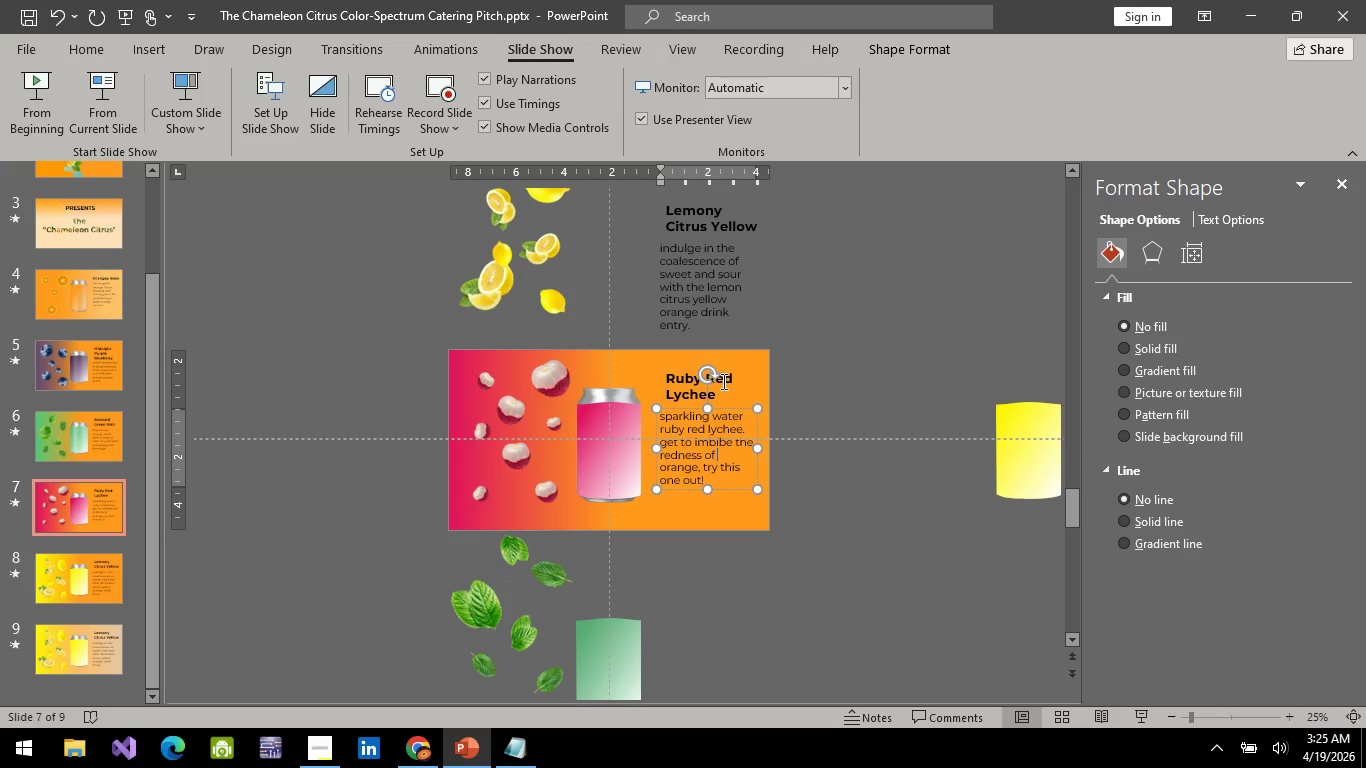 
hold_key(key=ControlLeft, duration=1.28)
left_click([688, 369])
 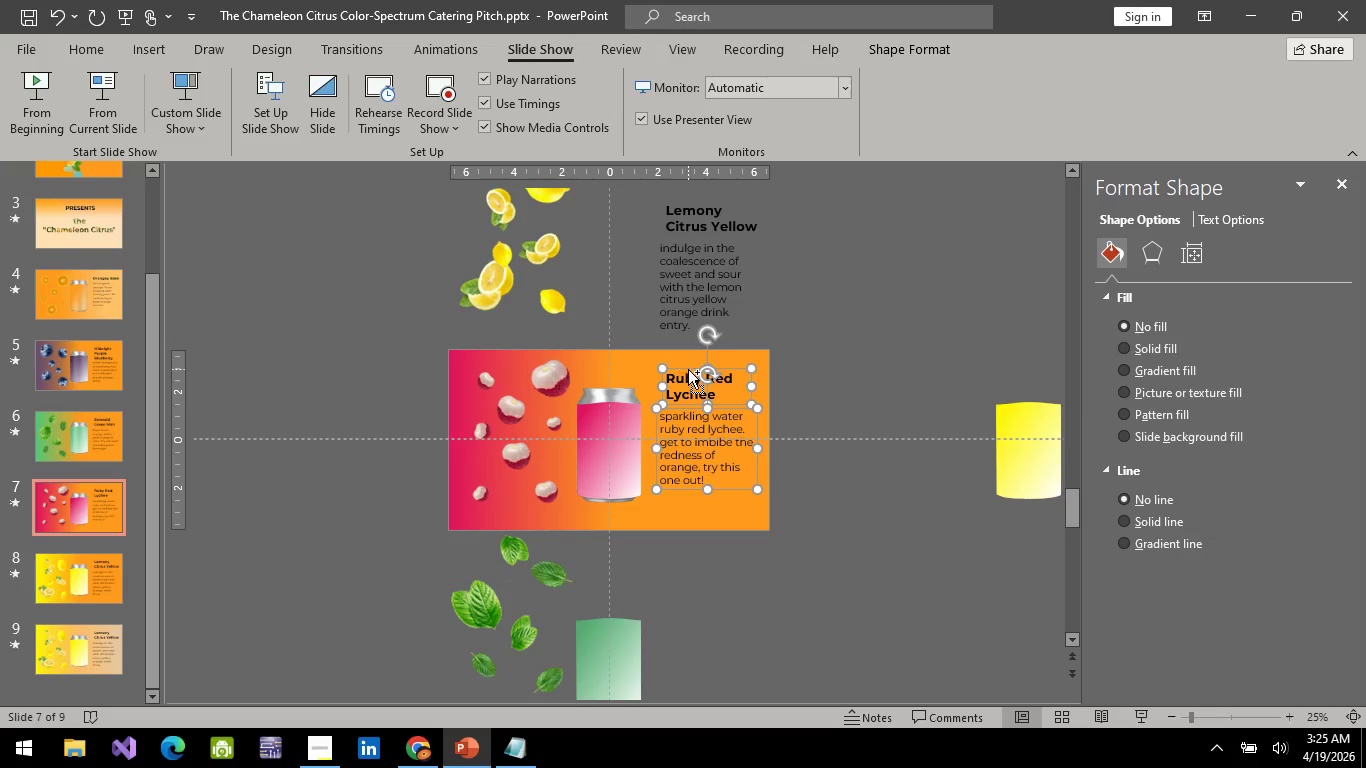 
key(Control+C)
 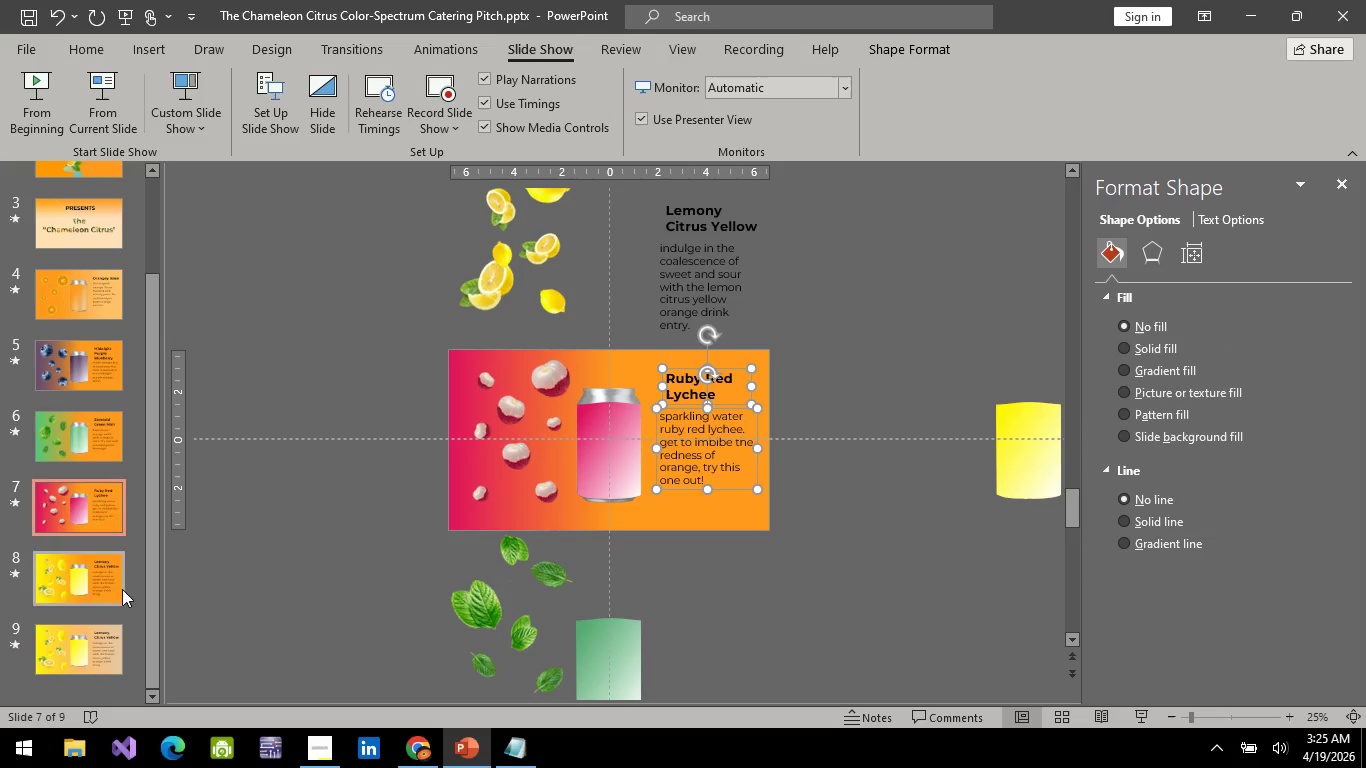 
left_click([122, 589])
 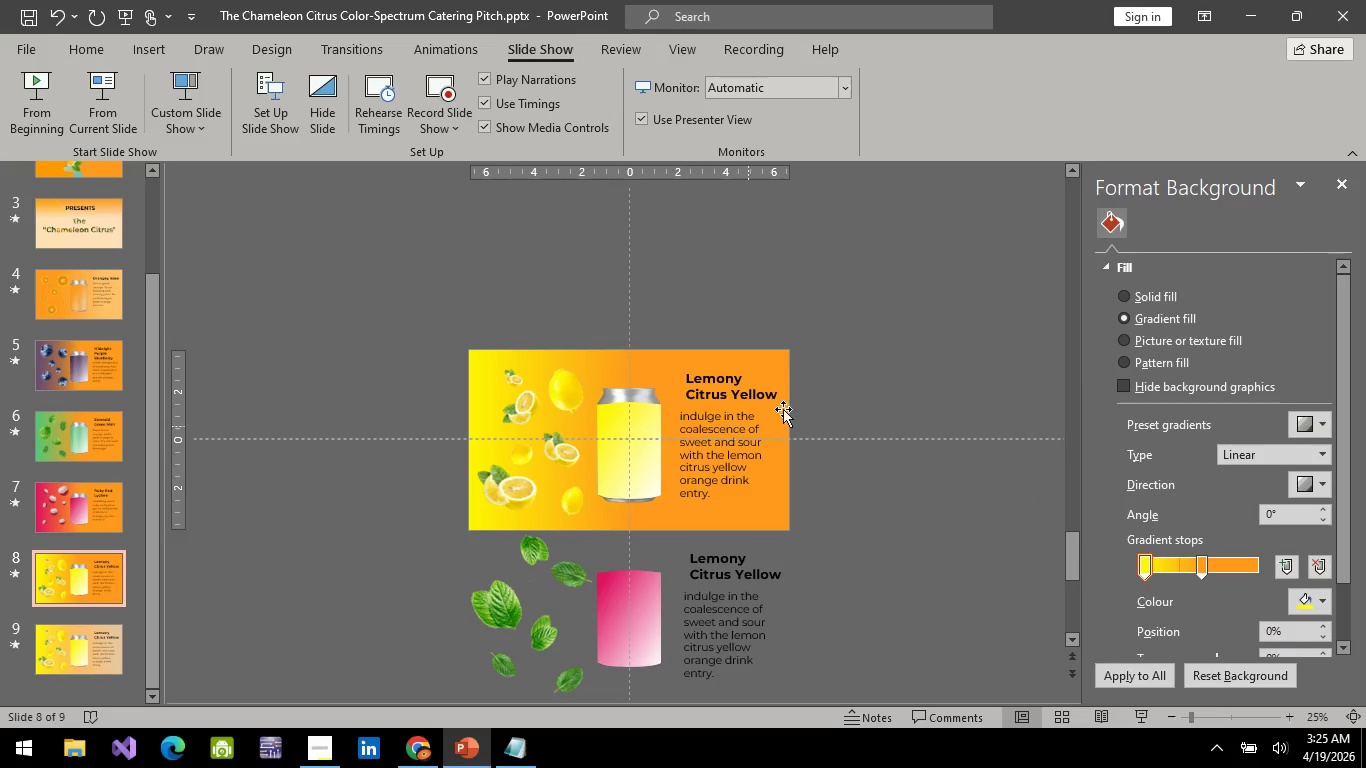 
key(Control+V)
 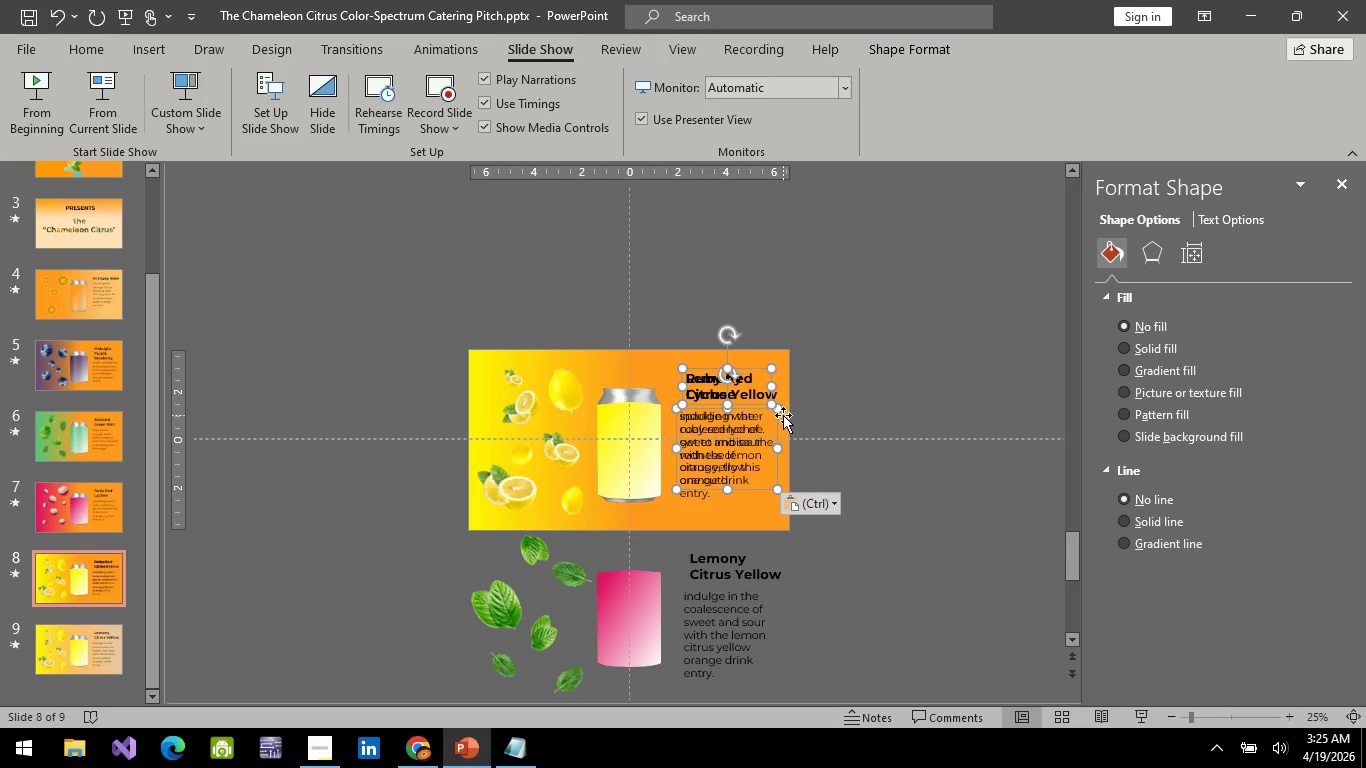 
hold_key(key=ArrowDown, duration=1.17)
 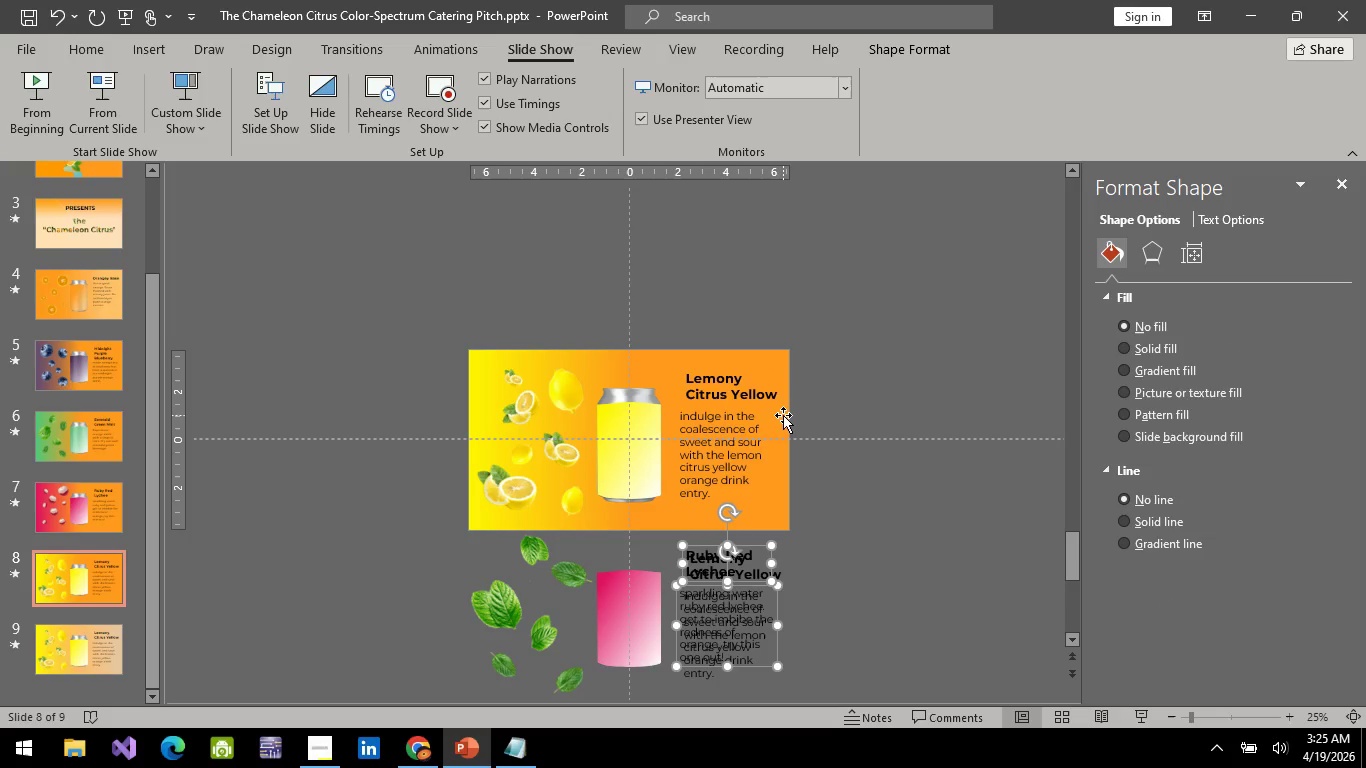 
key(ArrowDown)
 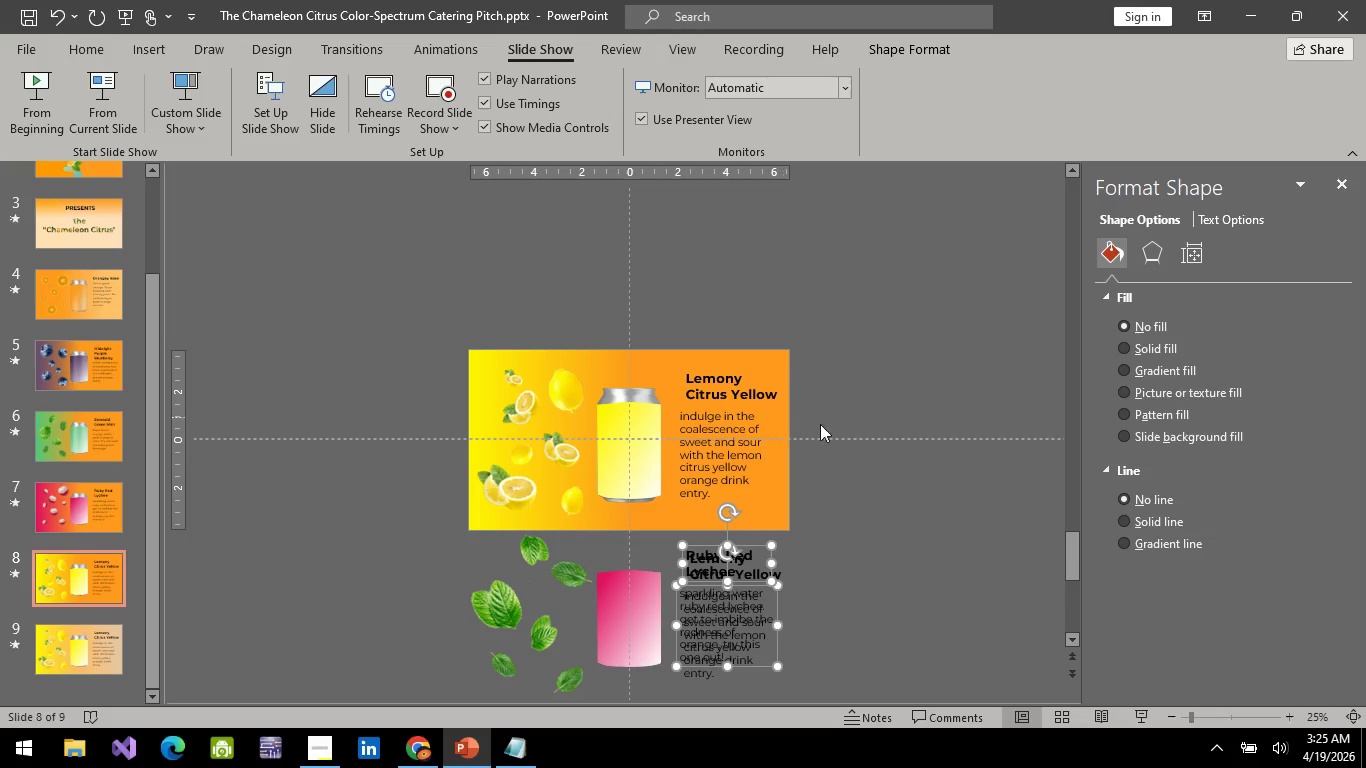 
key(ArrowDown)
 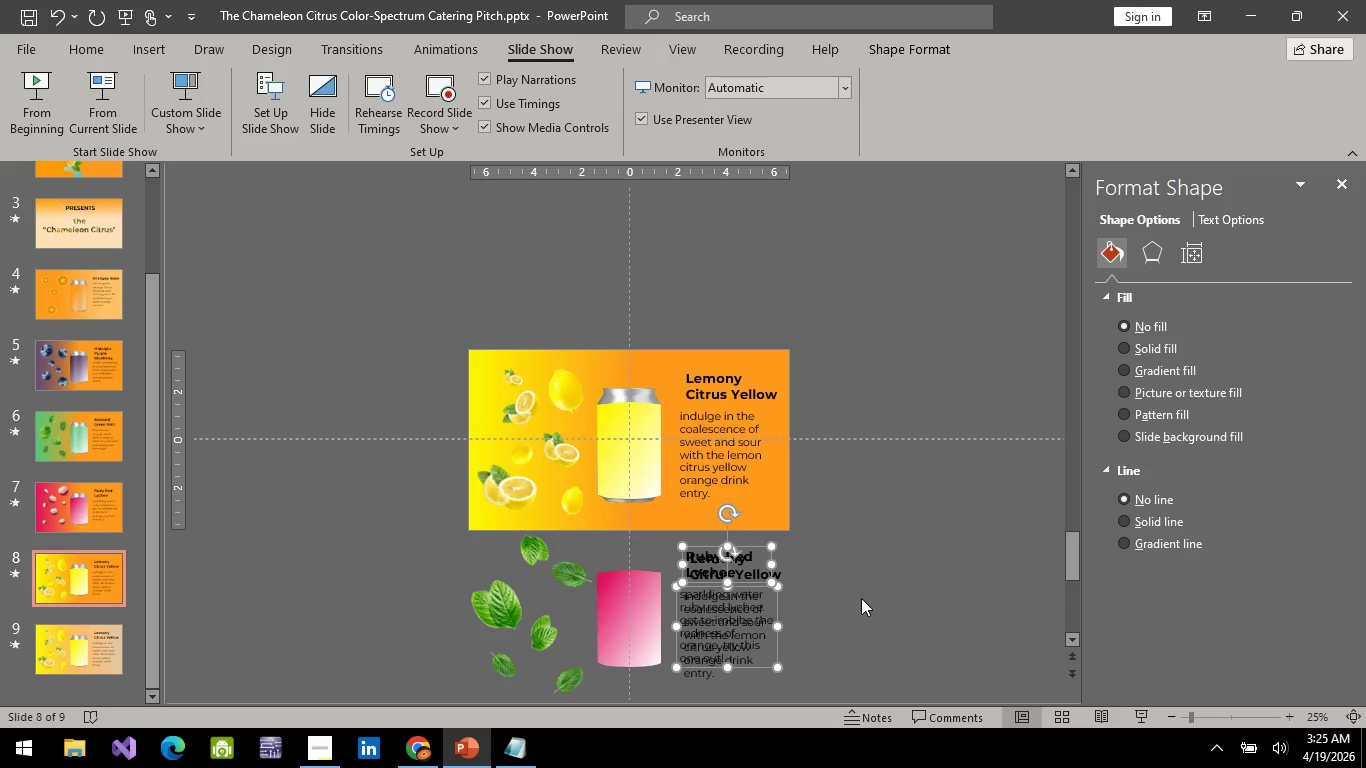 
left_click([849, 642])
 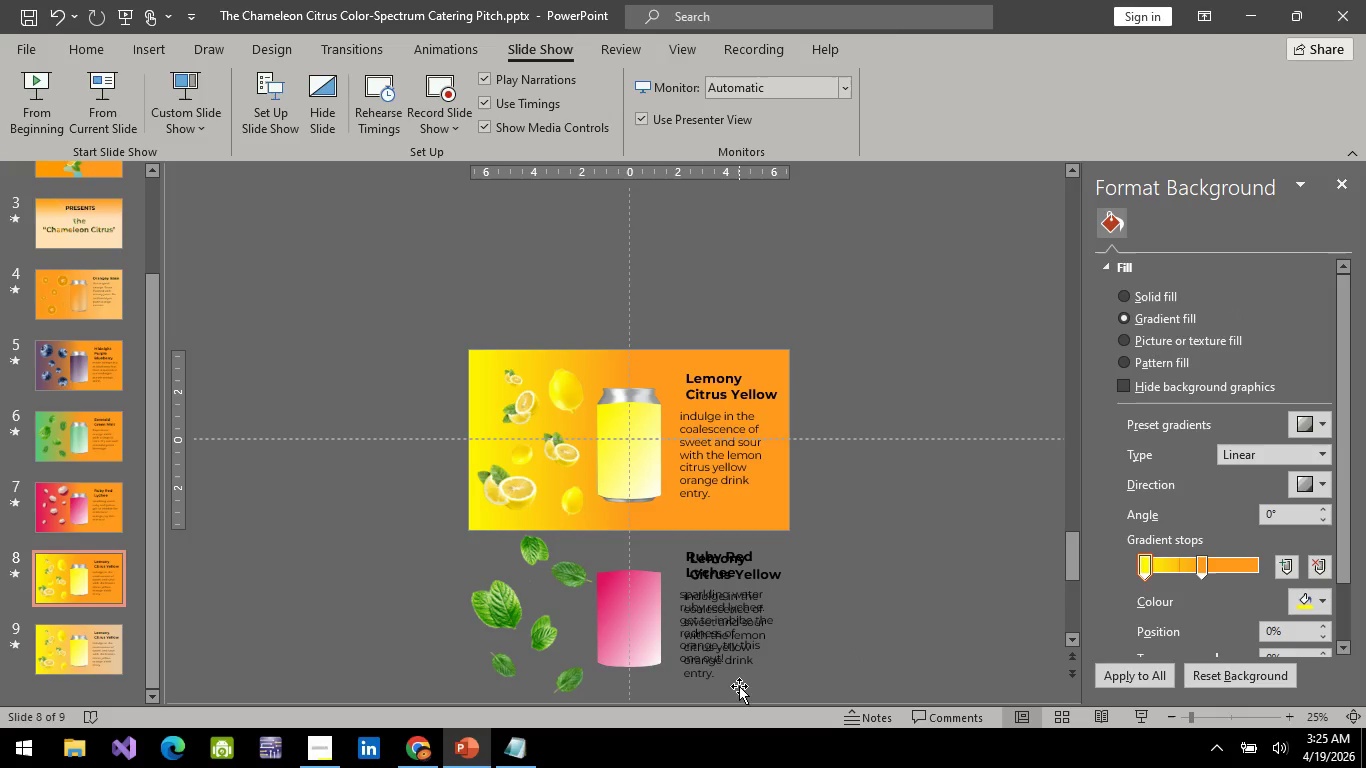 
left_click([739, 686])
 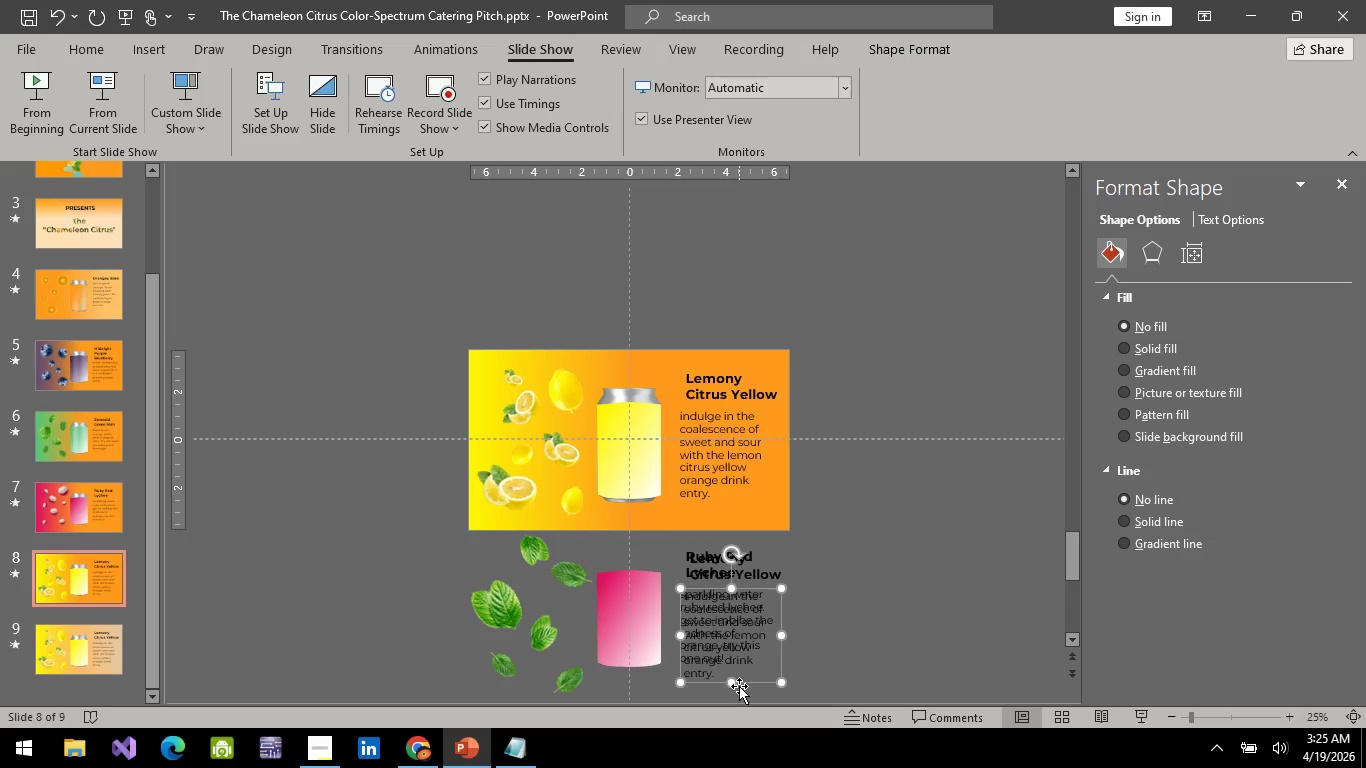 
key(Delete)
 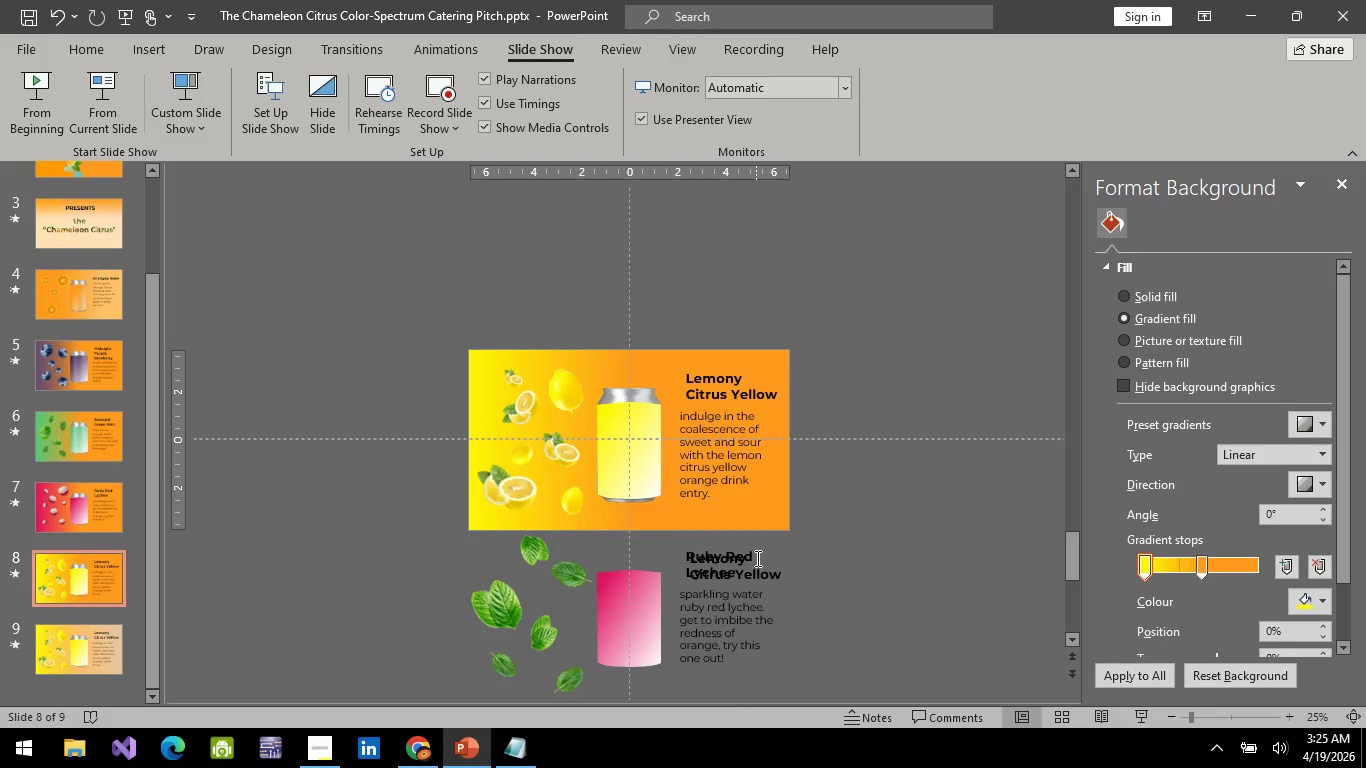 
left_click([756, 555])
 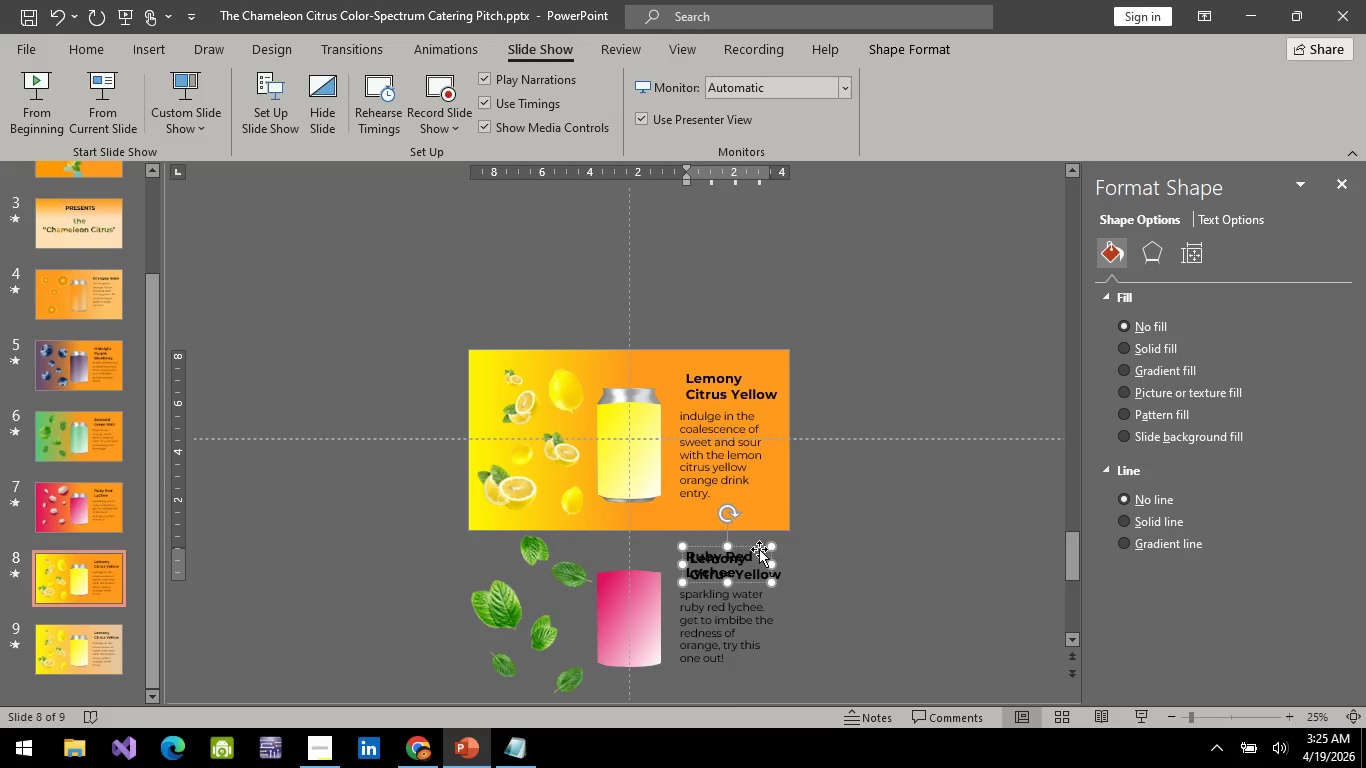 
key(Delete)
 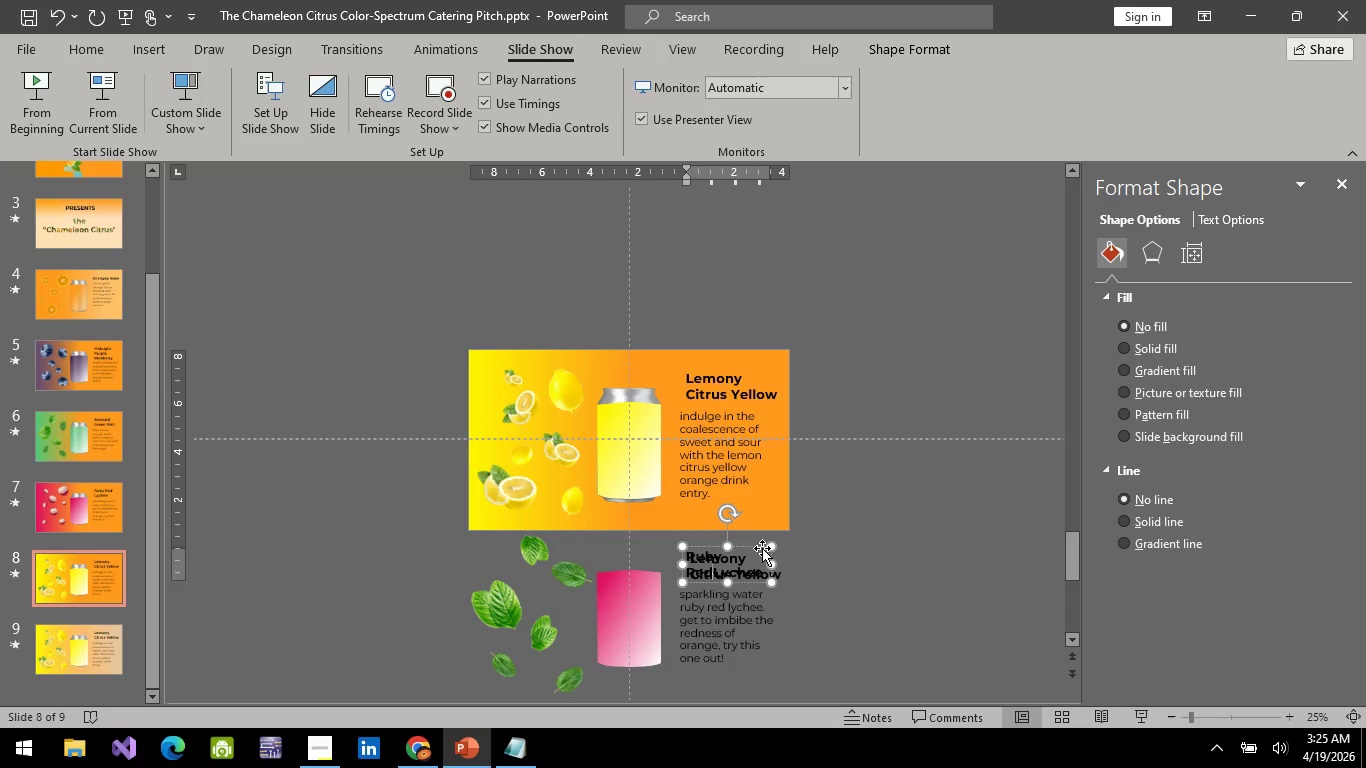 
key(Control+Z)
 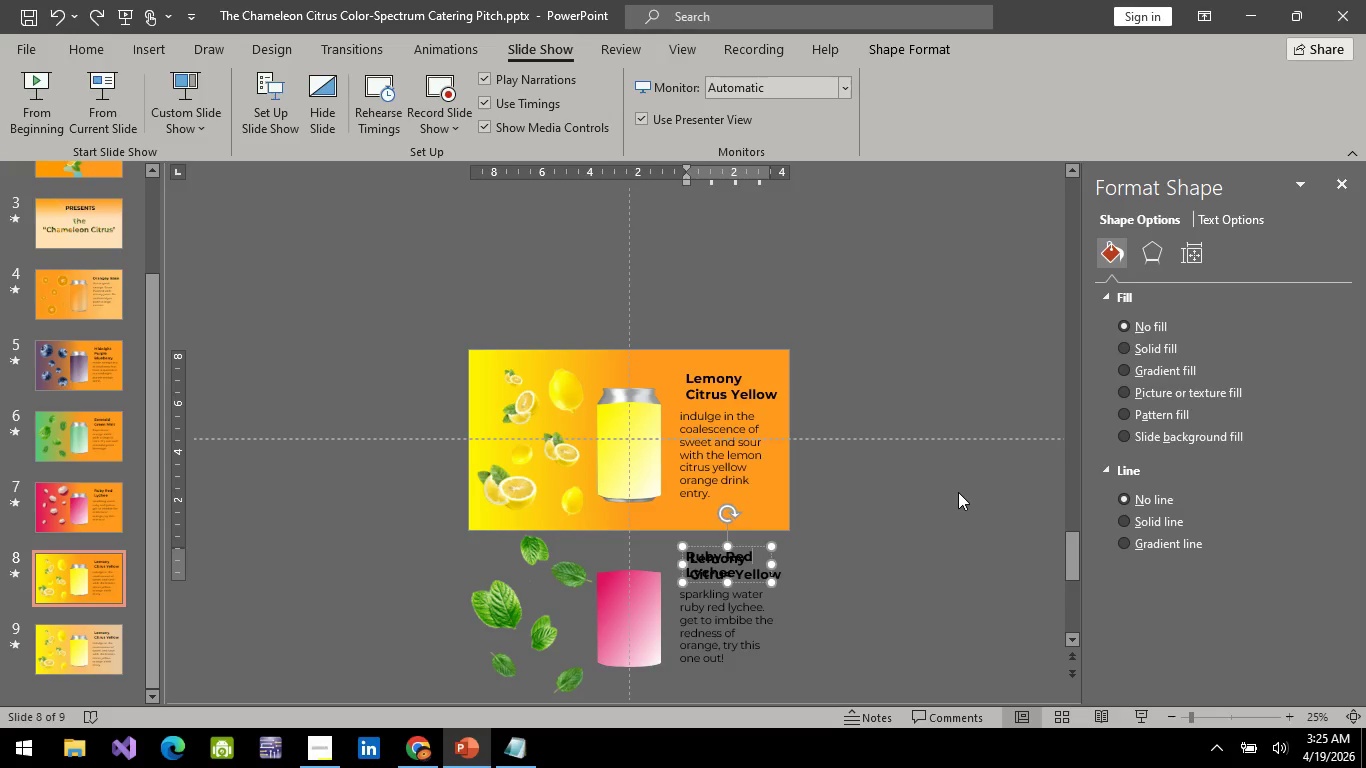 
left_click([958, 492])
 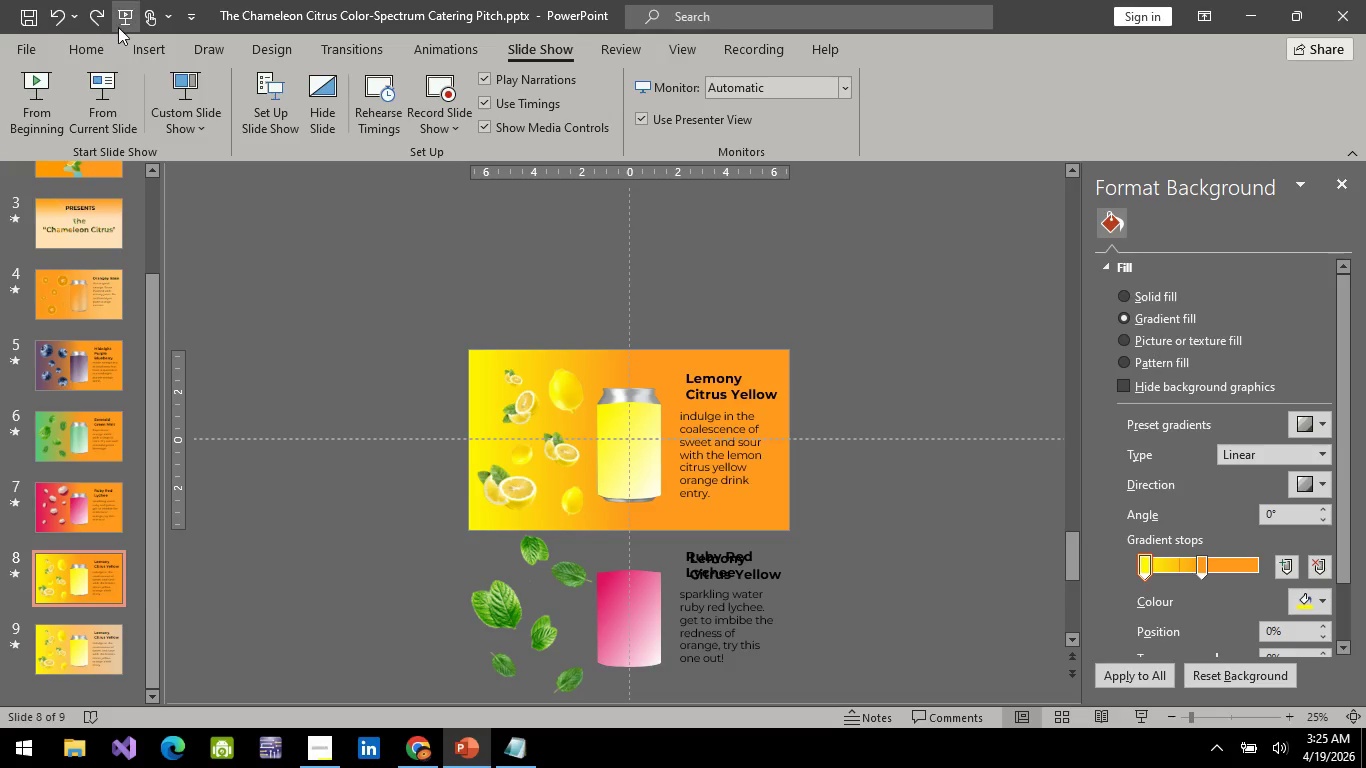 
left_click([122, 24])
 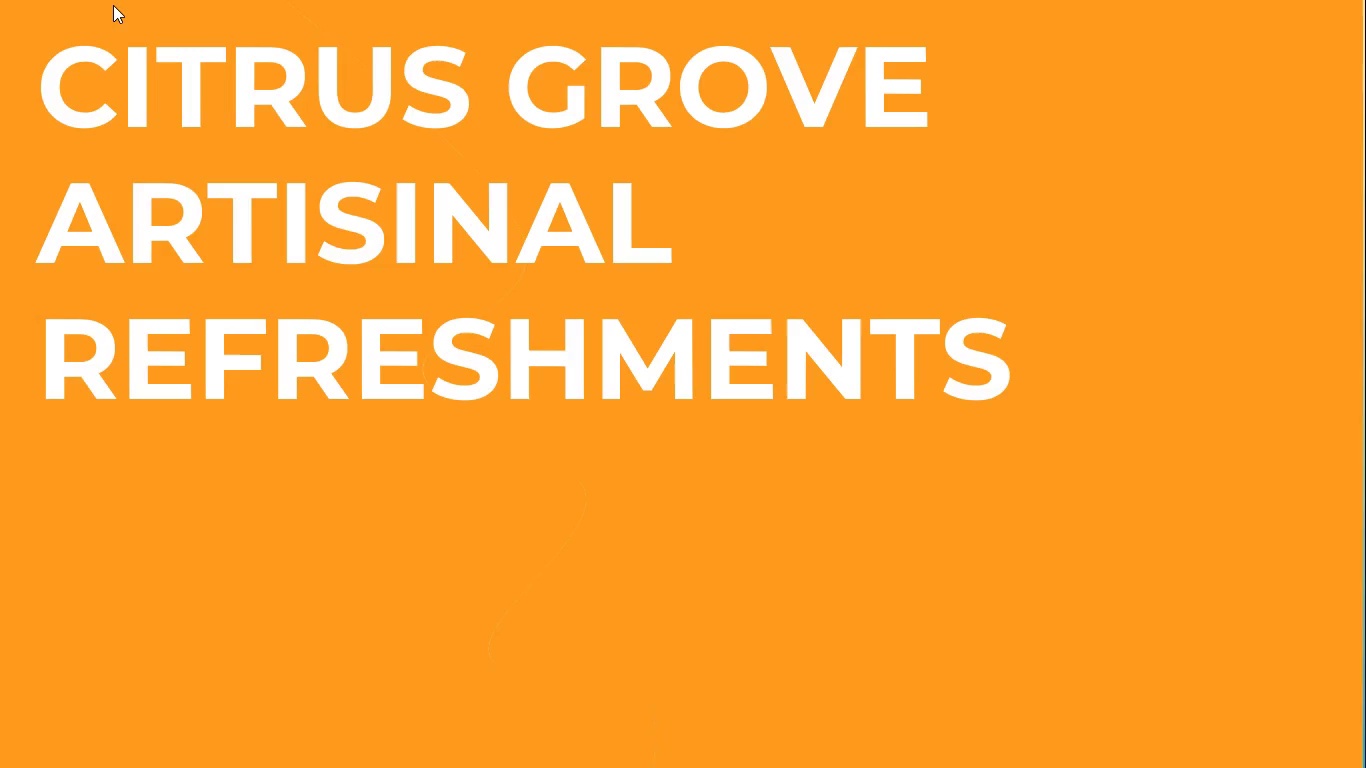 
wait(5.58)
 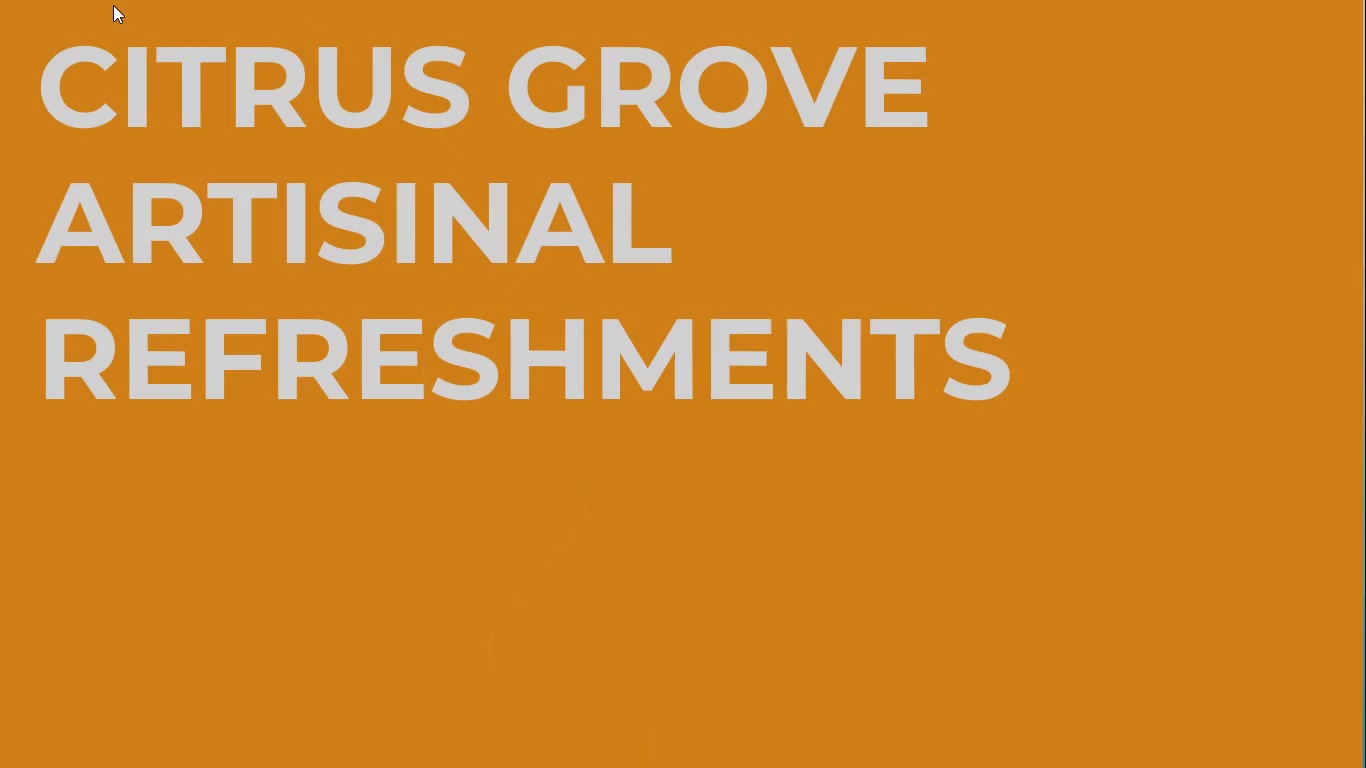 
key(ArrowRight)
 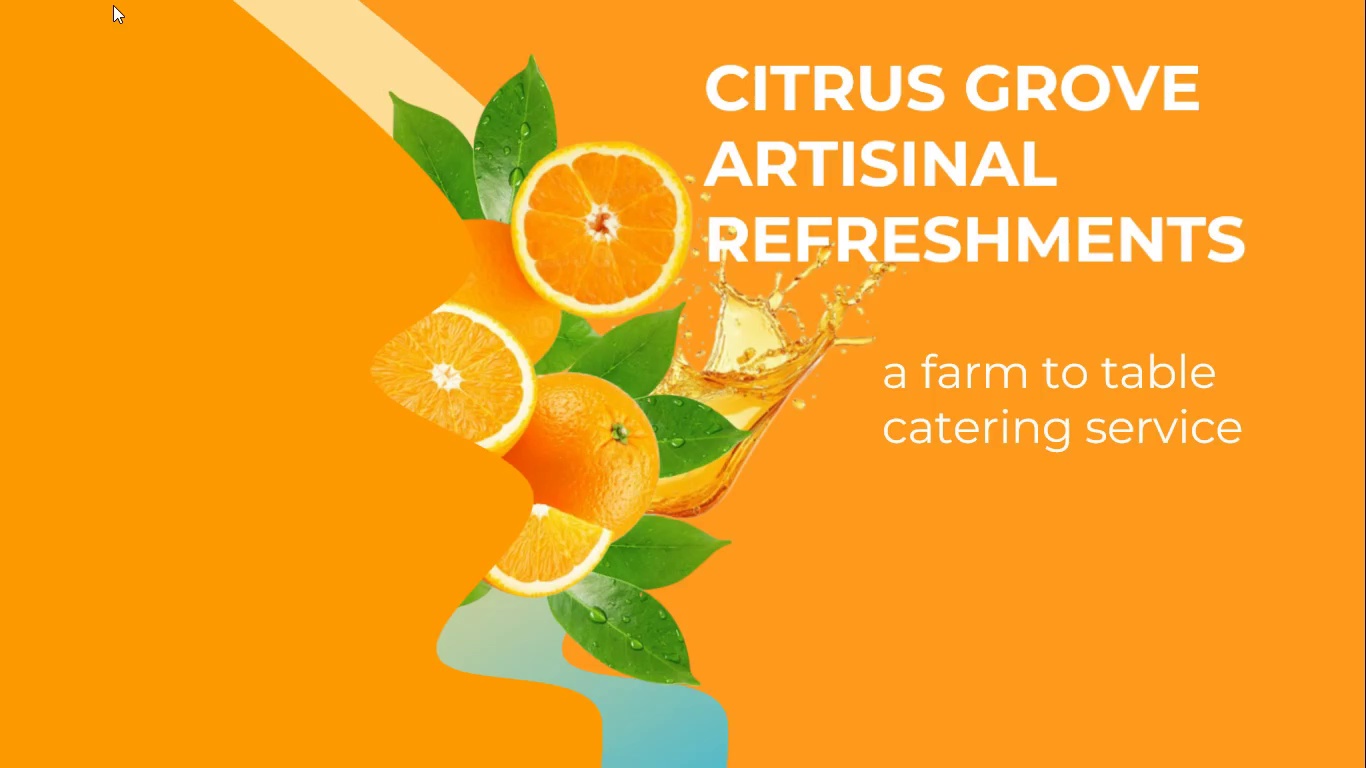 
key(ArrowRight)
 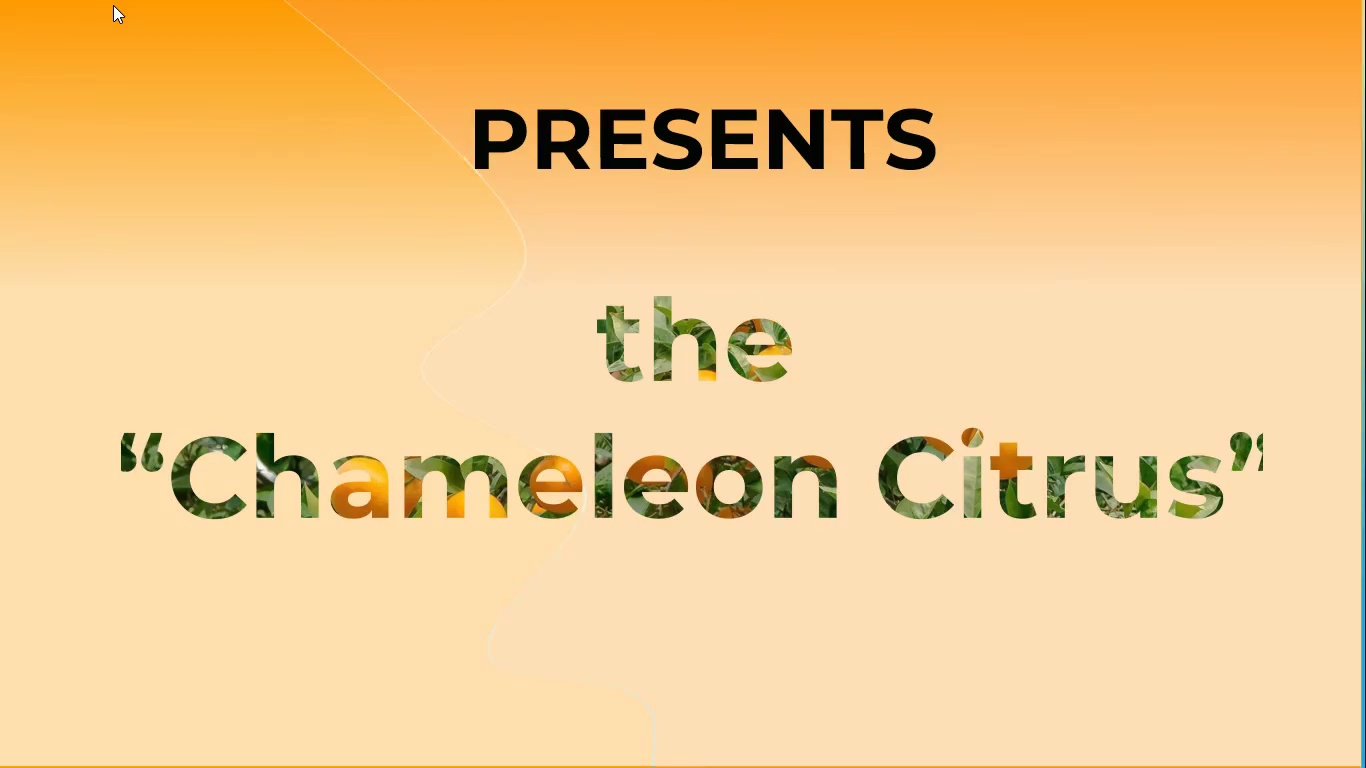 
key(ArrowRight)
 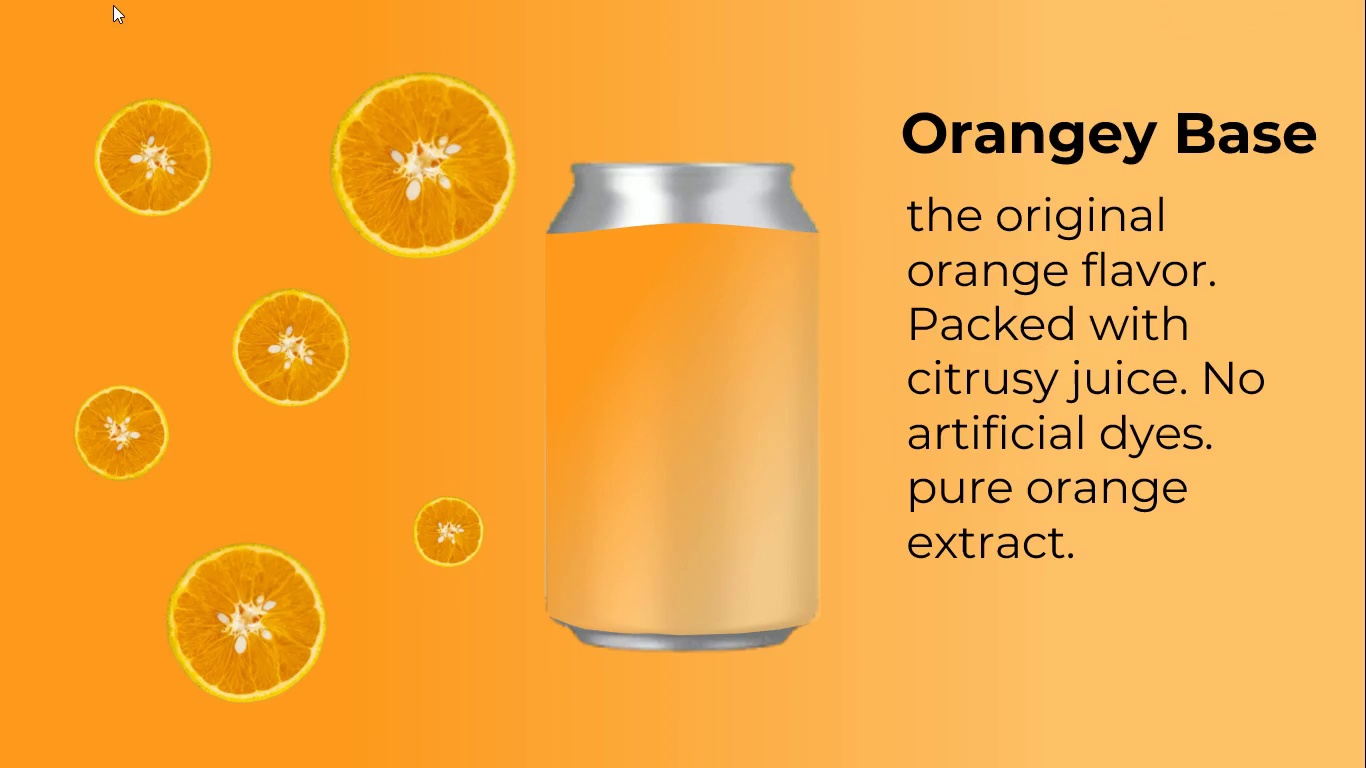 
key(ArrowRight)
 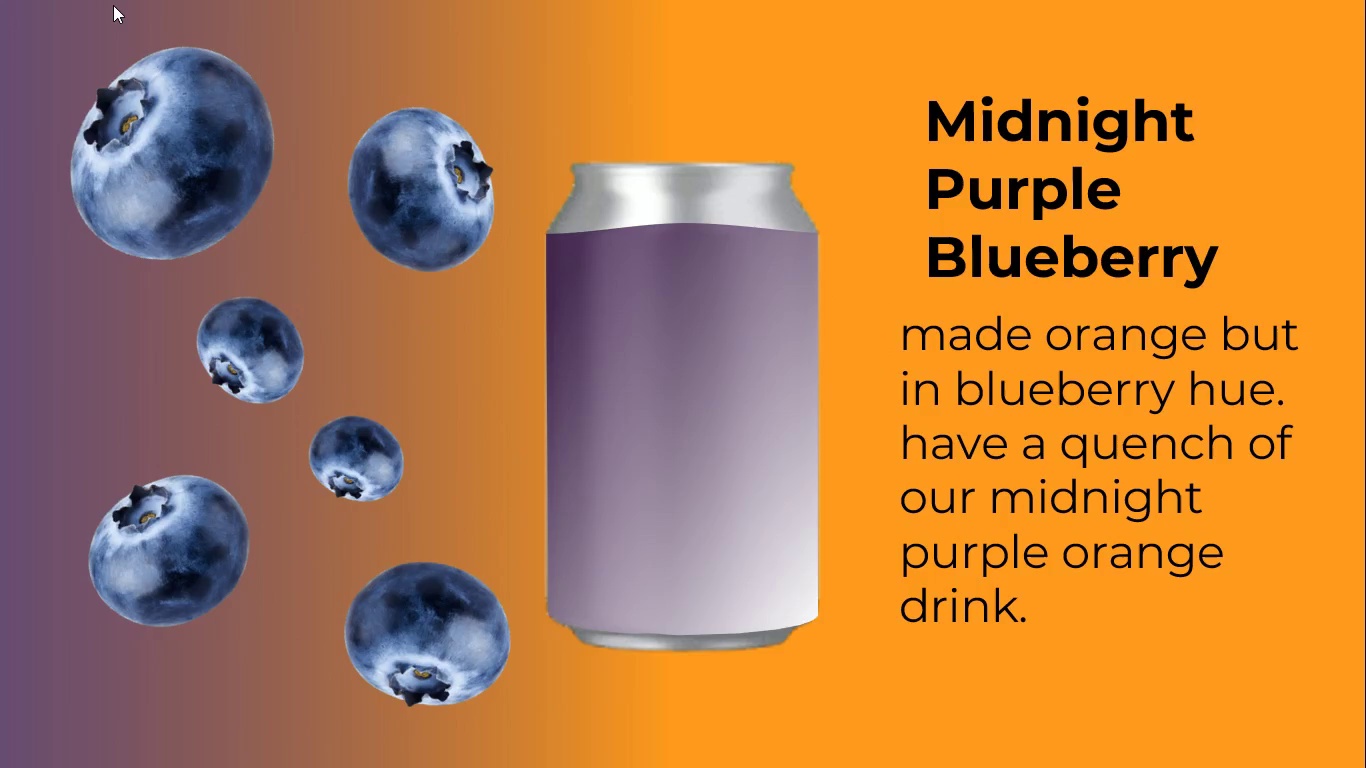 
key(ArrowRight)
 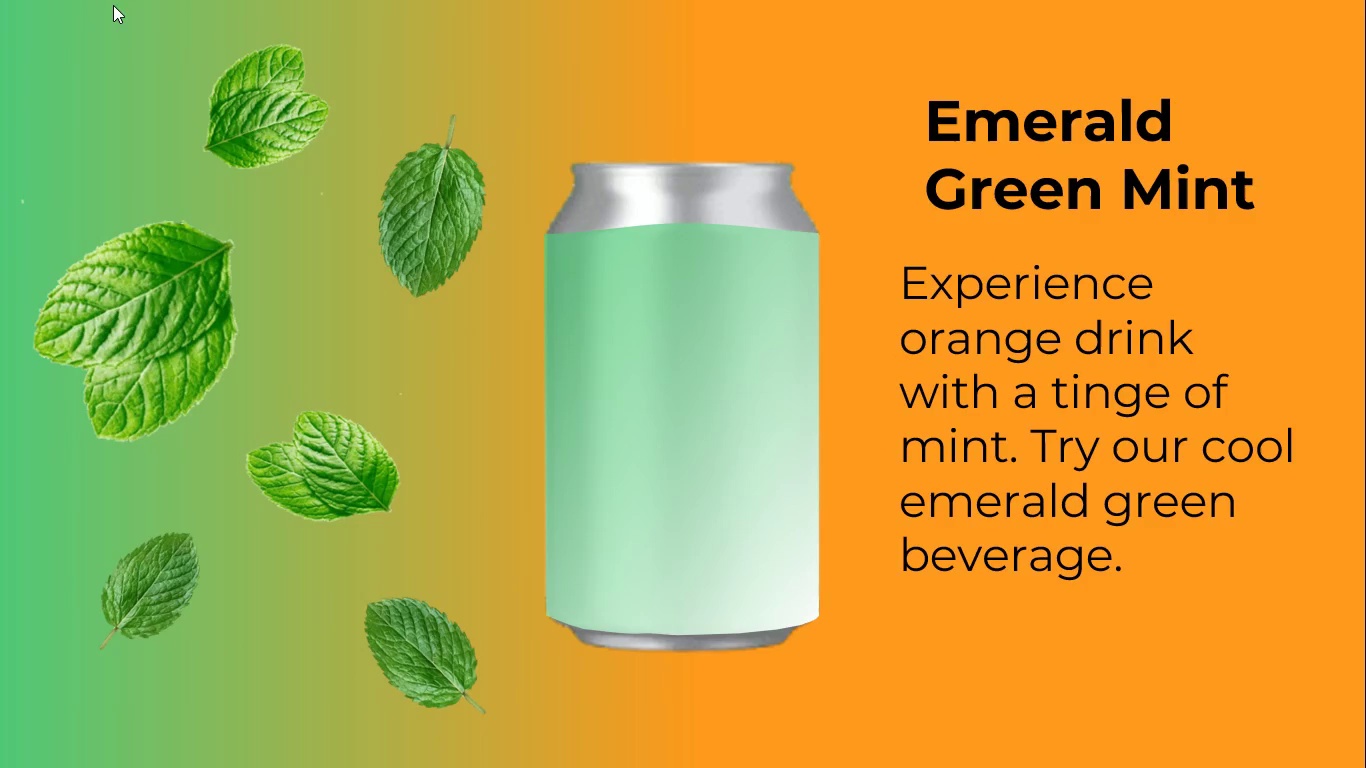 
key(ArrowRight)
 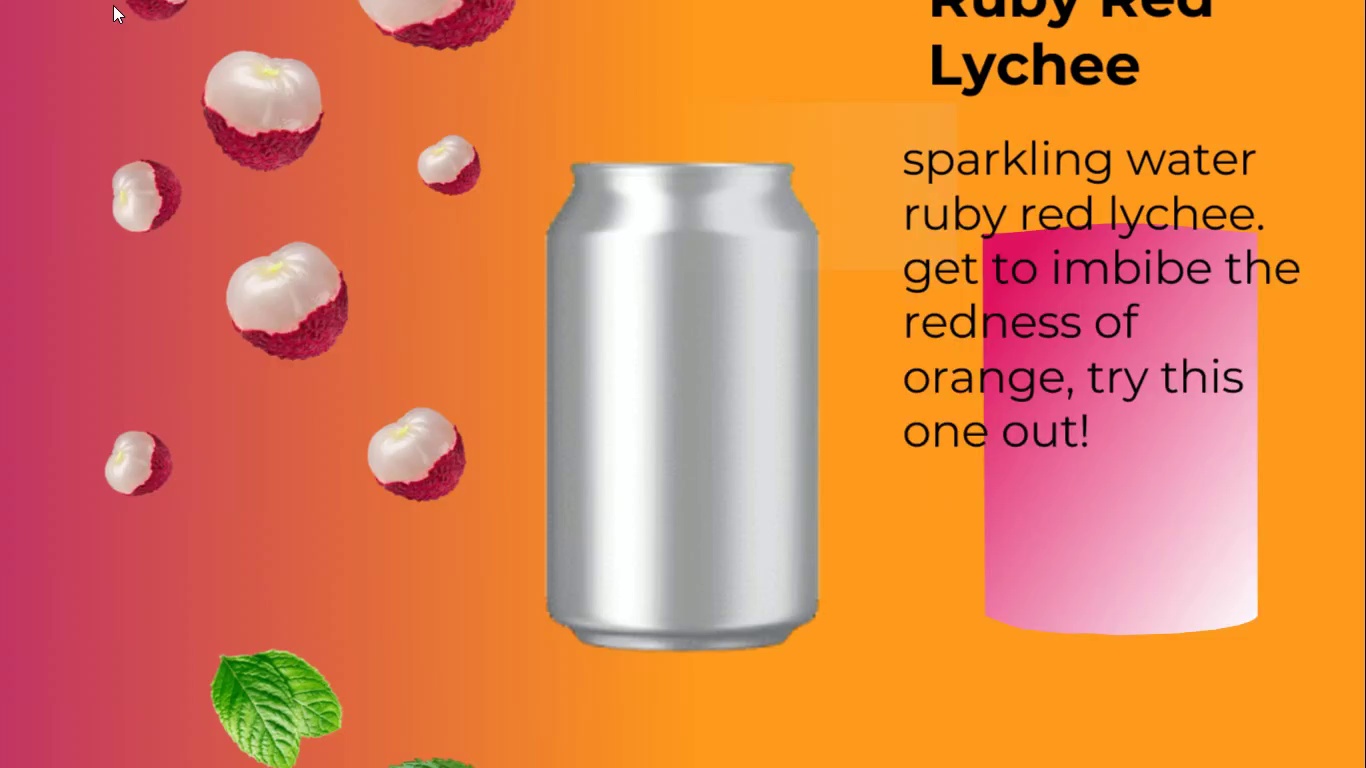 
key(Escape)
 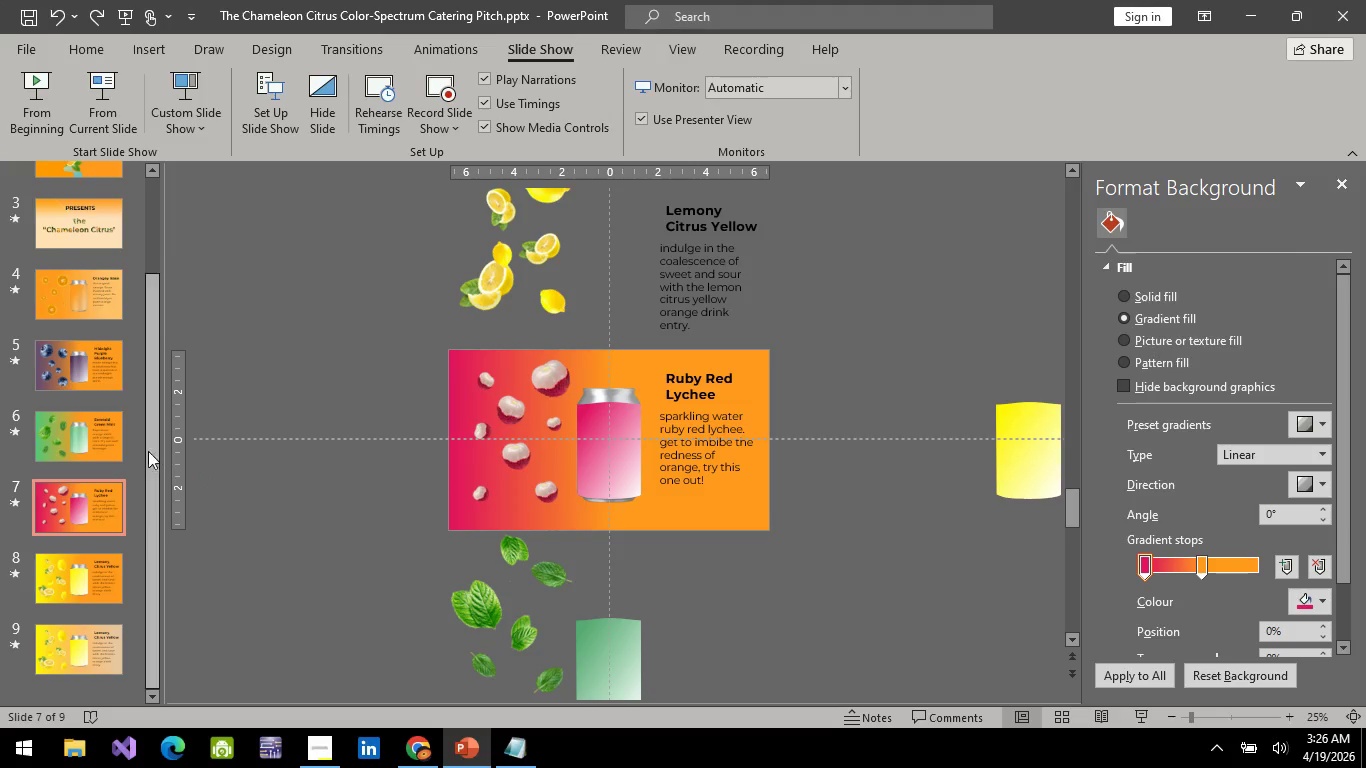 
left_click([117, 435])
 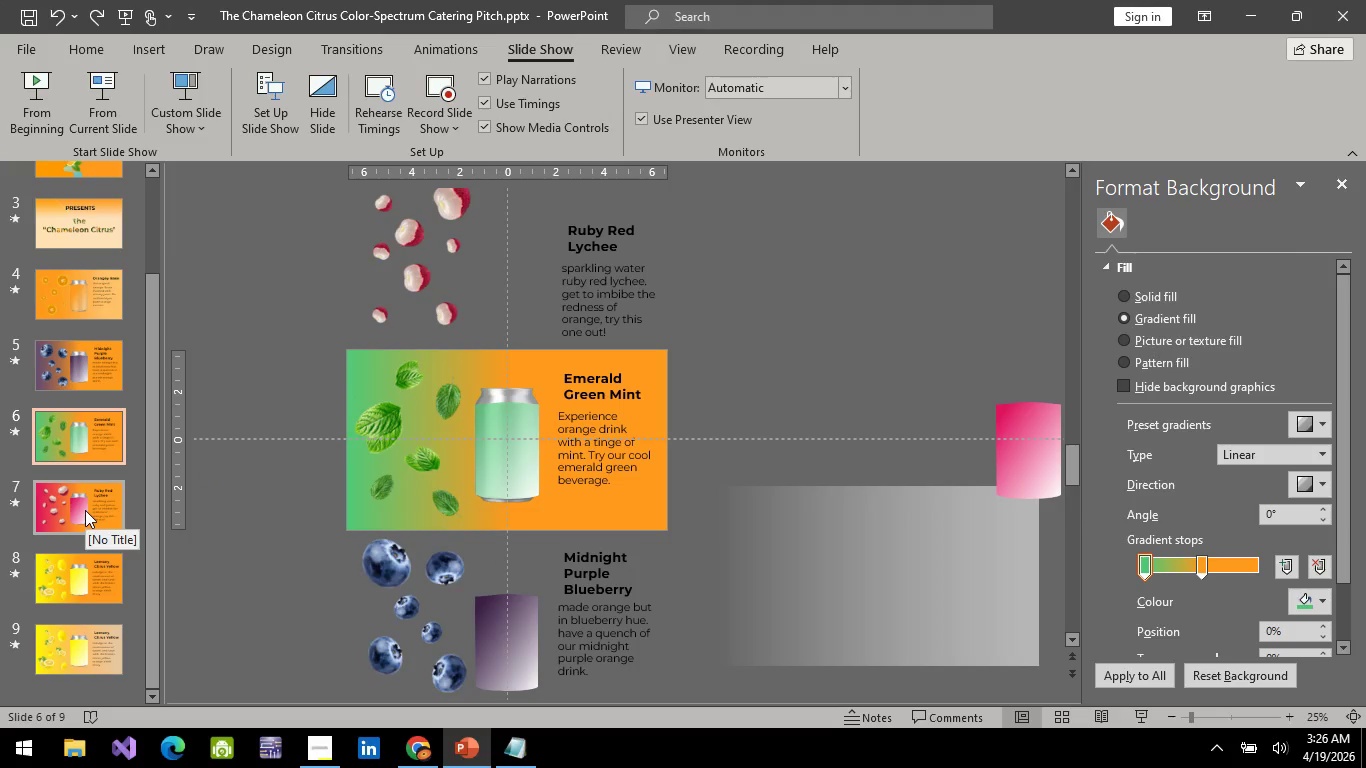 
wait(5.73)
 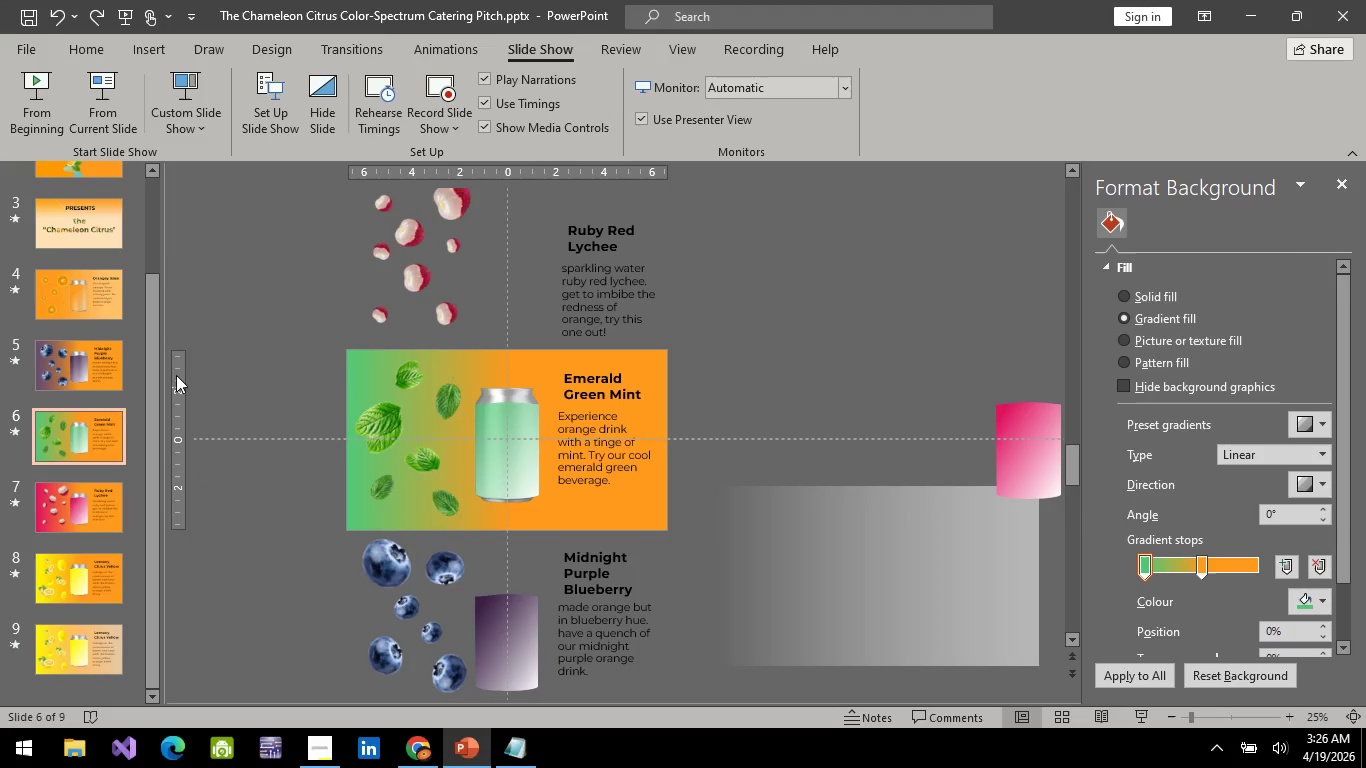 
left_click([85, 510])
 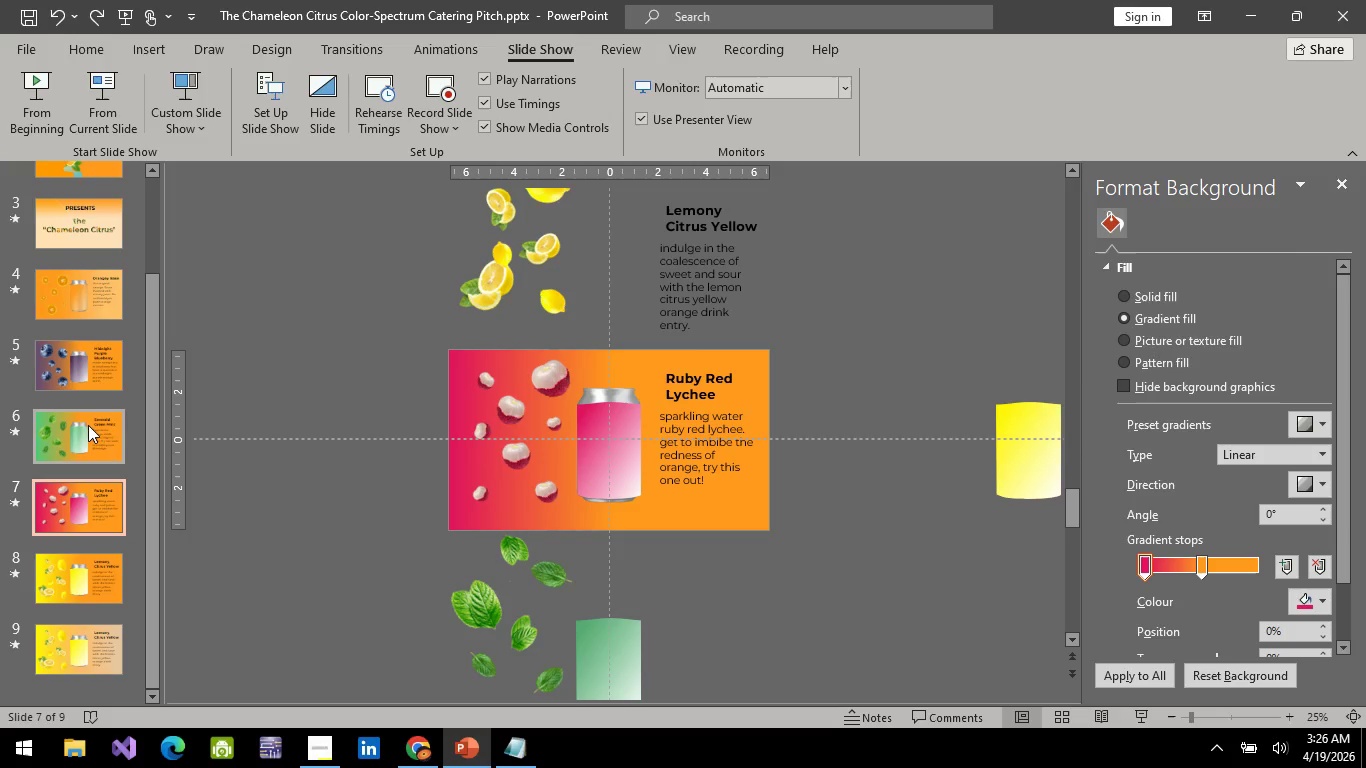 
left_click([85, 426])
 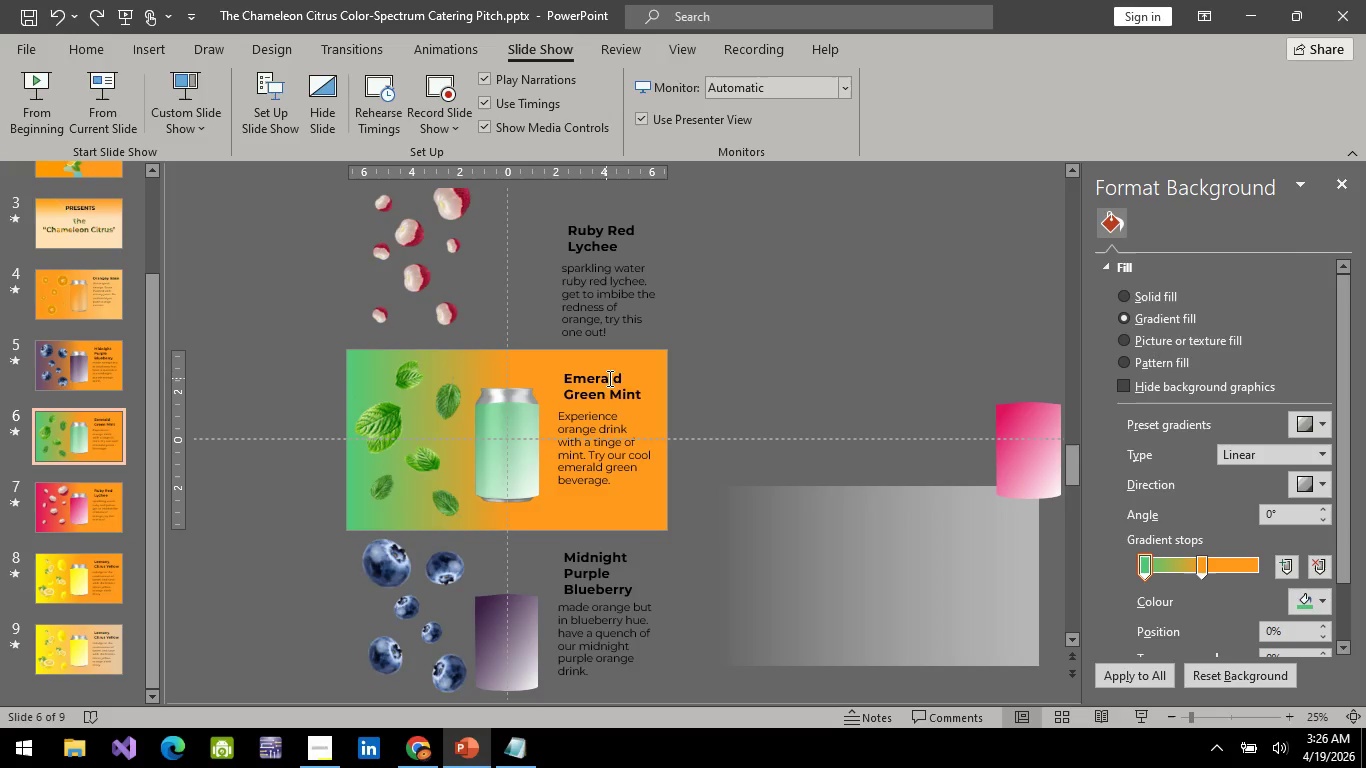 
hold_key(key=ControlLeft, duration=1.34)
left_click([625, 383])
 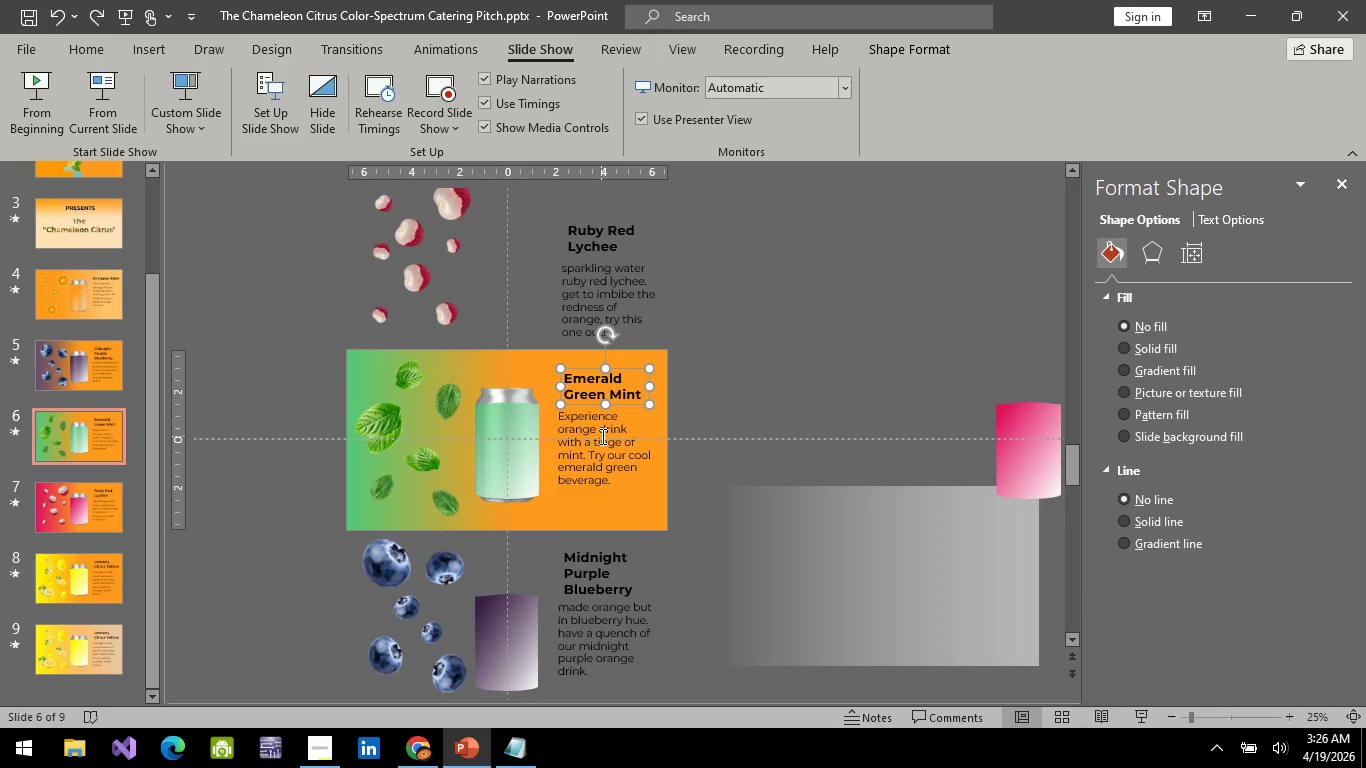 
left_click([601, 436])
 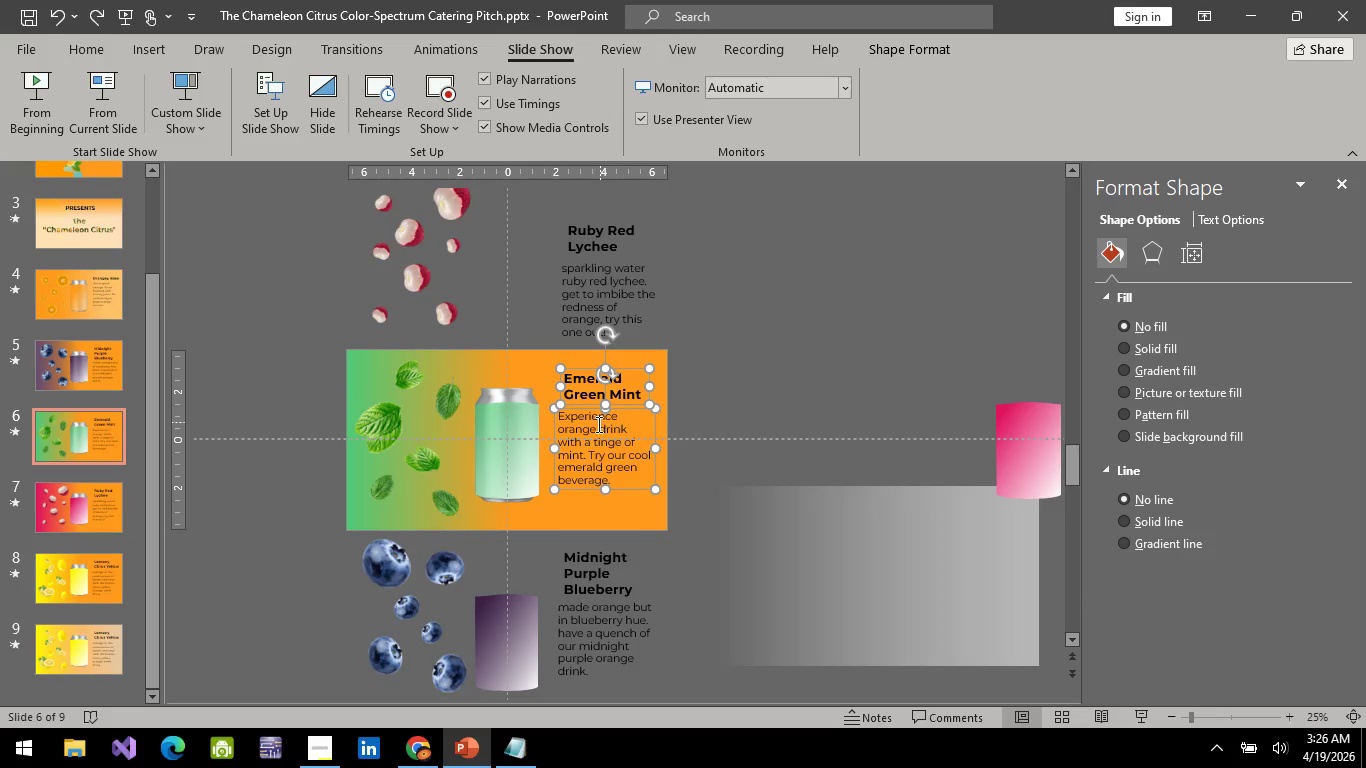 
key(Control+C)
 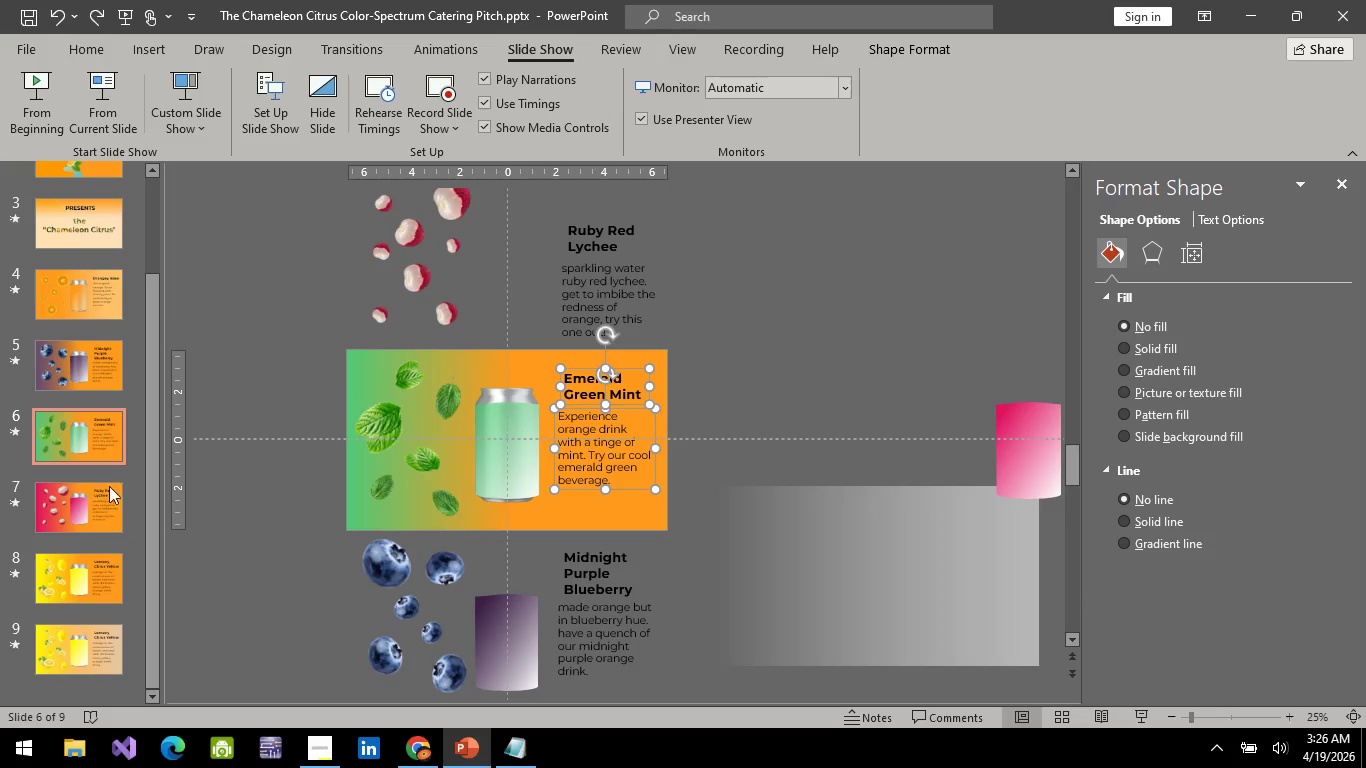 
left_click([109, 500])
 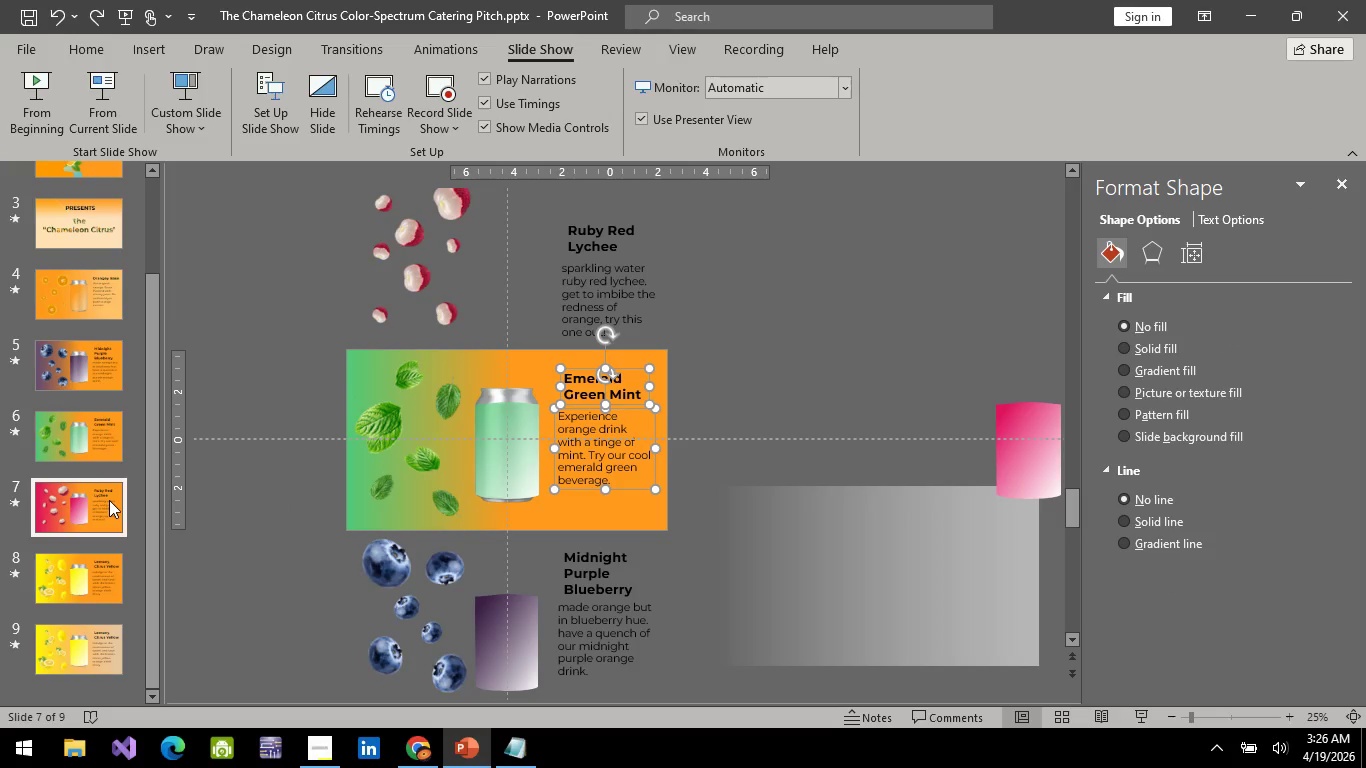 
key(Control+V)
 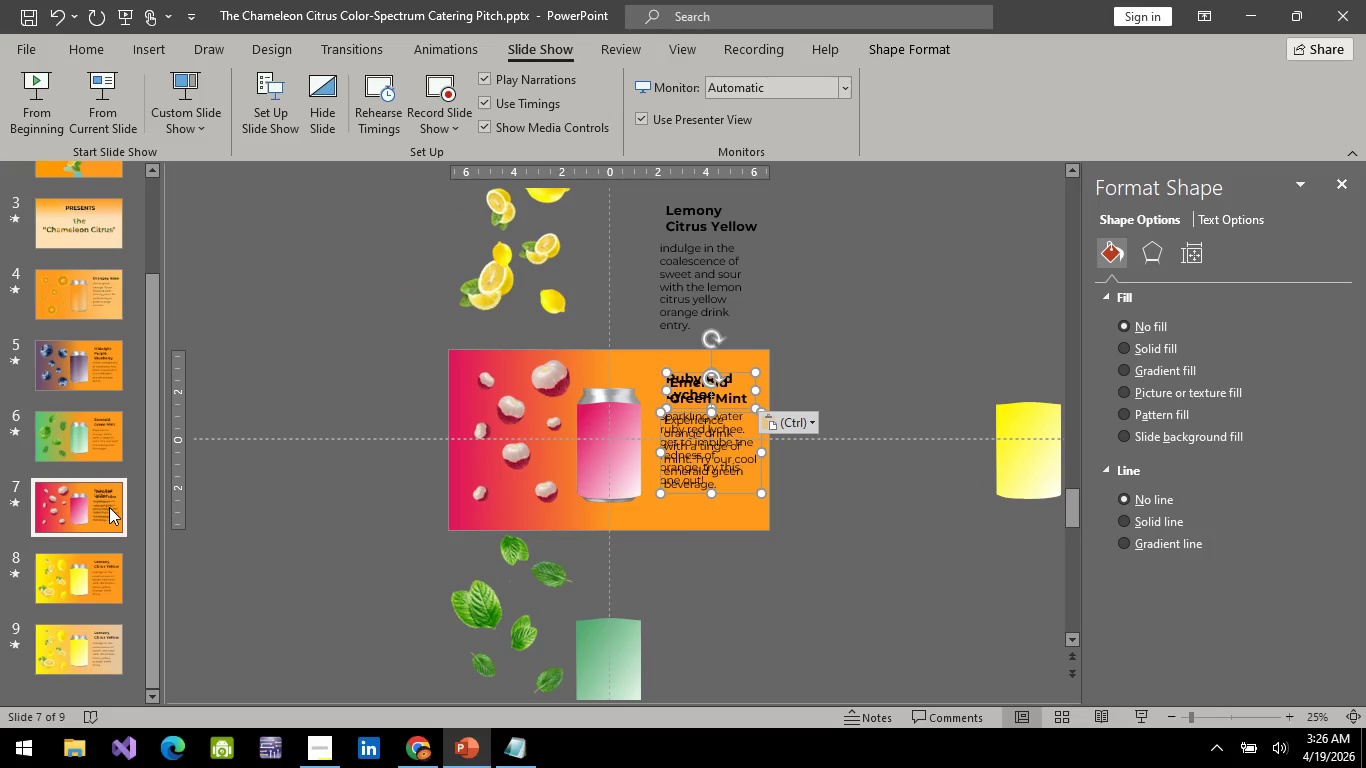 
hold_key(key=ArrowDown, duration=1.24)
 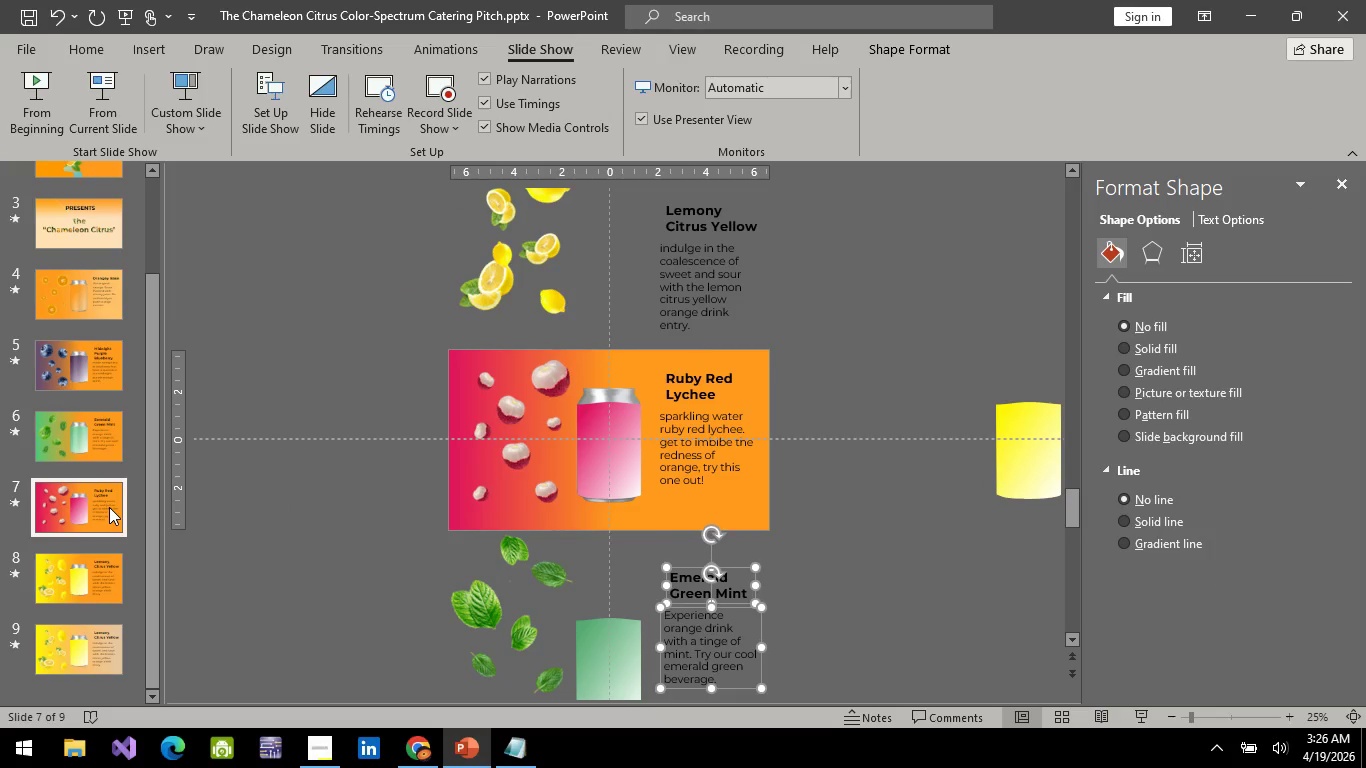 
hold_key(key=ArrowUp, duration=0.48)
 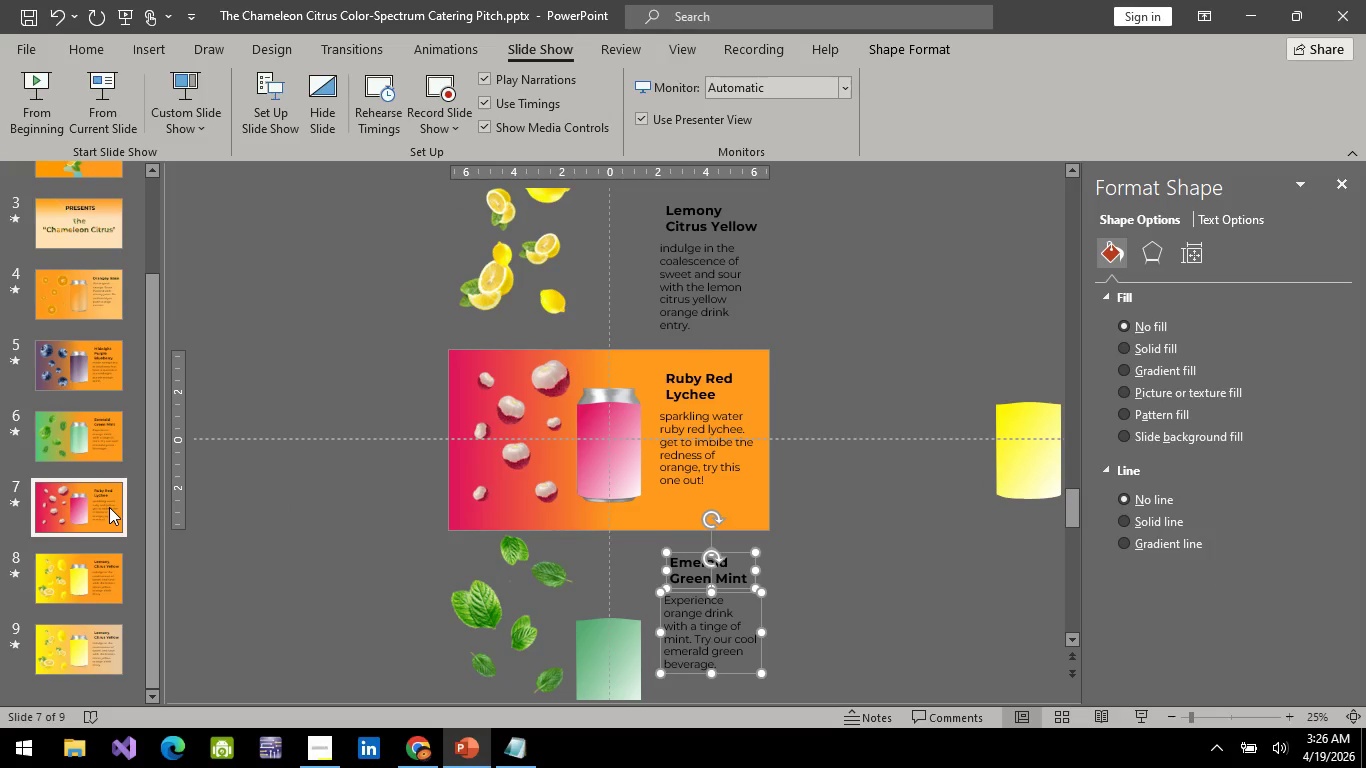 
key(ArrowUp)
 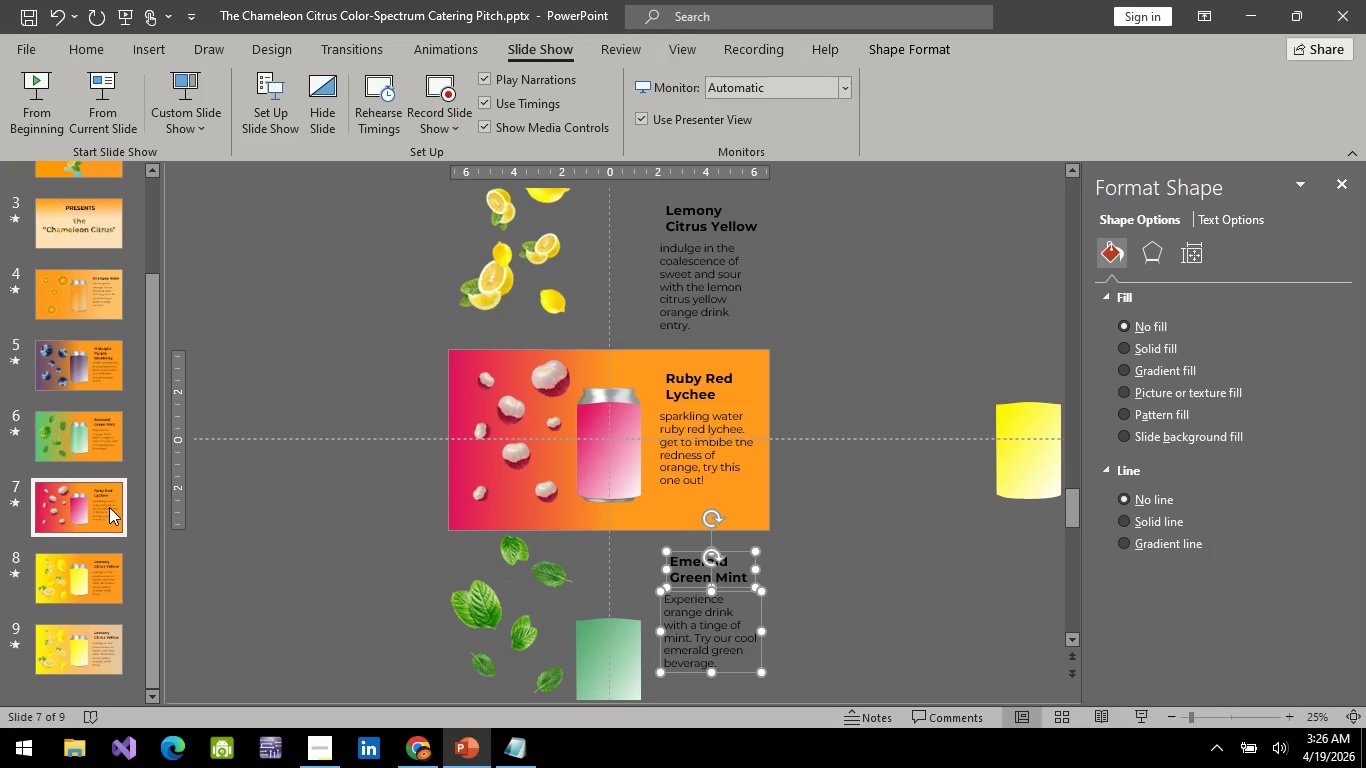 
key(ArrowUp)
 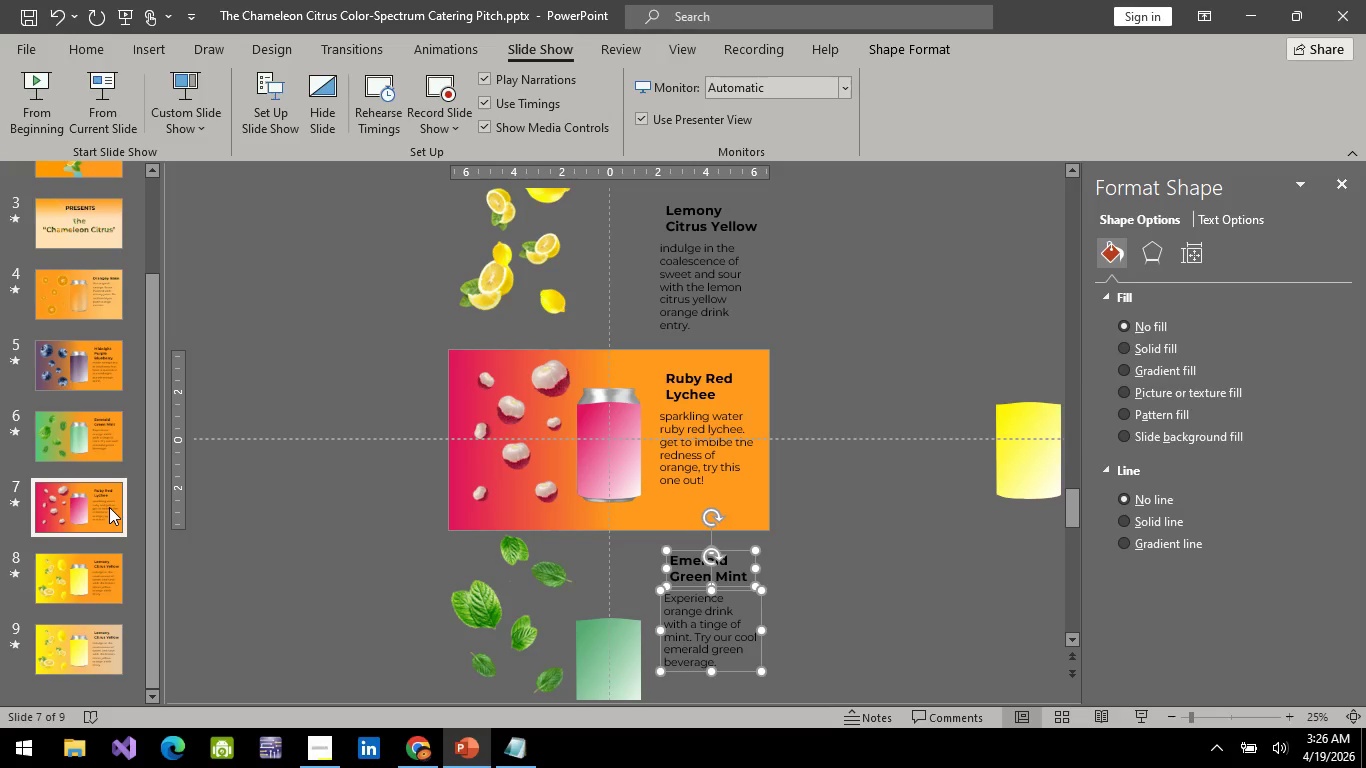 
key(ArrowUp)
 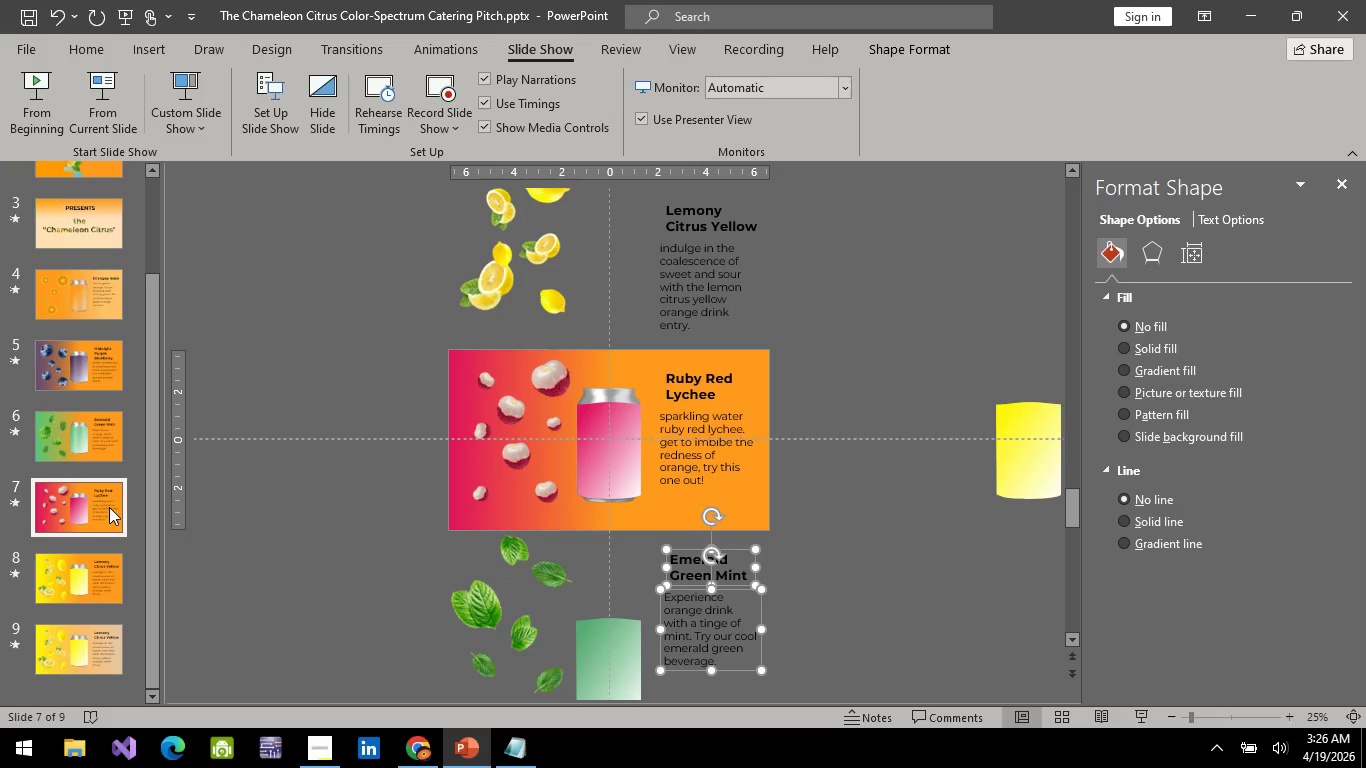 
key(ArrowUp)
 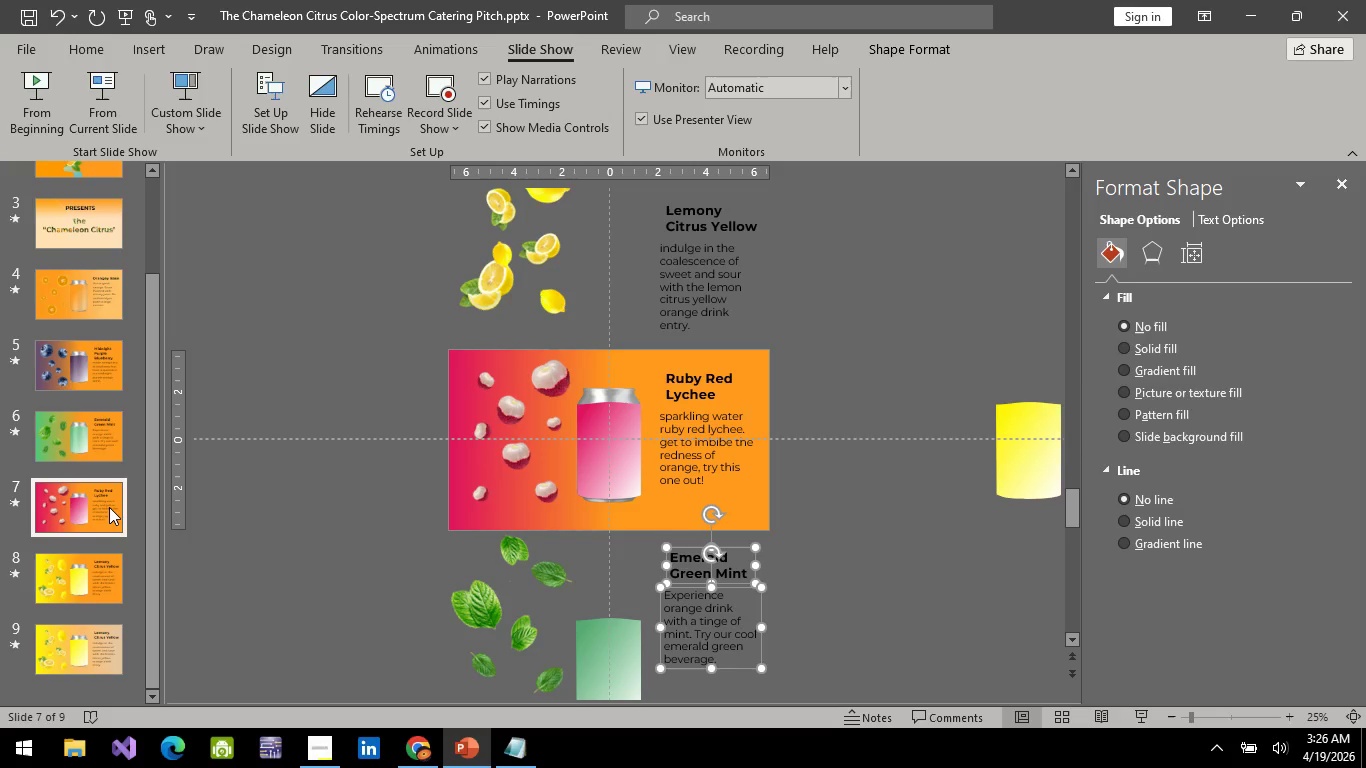 
key(ArrowUp)
 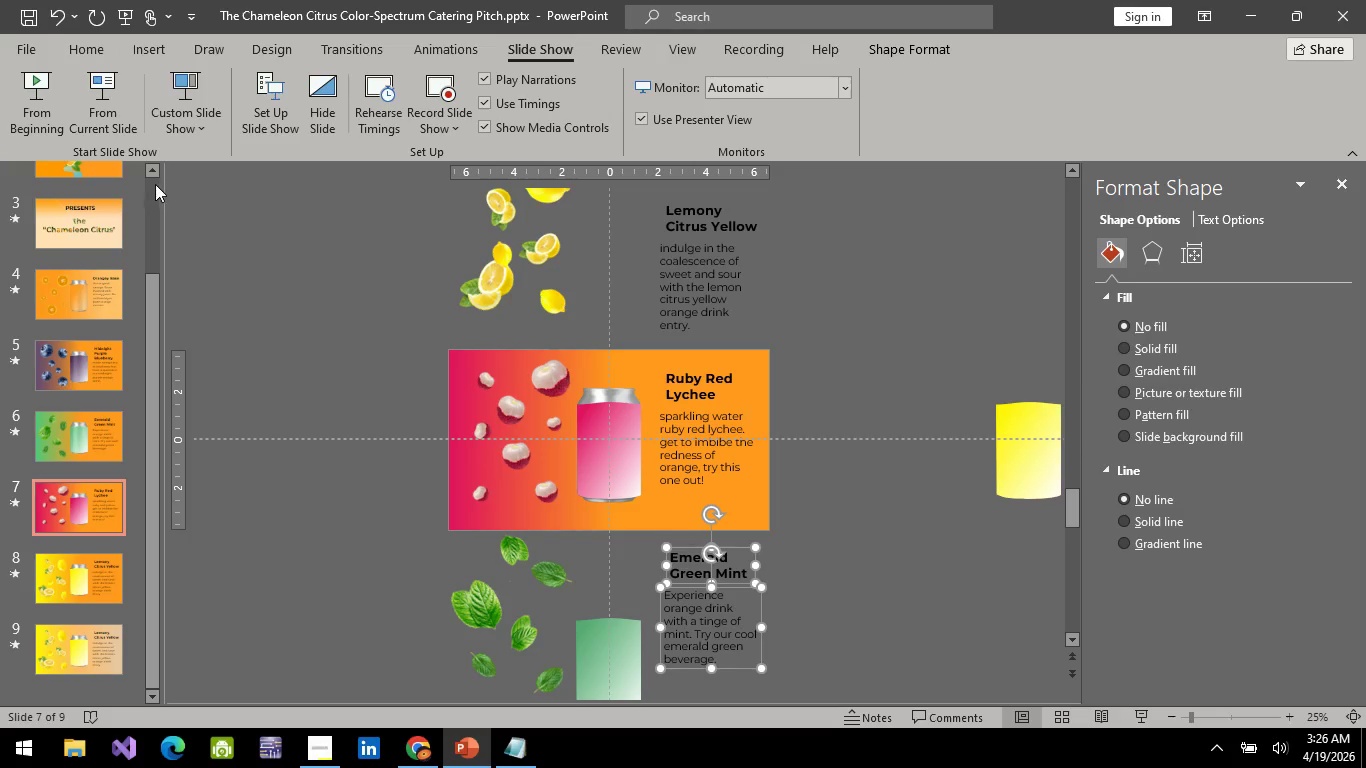 
left_click([109, 272])
 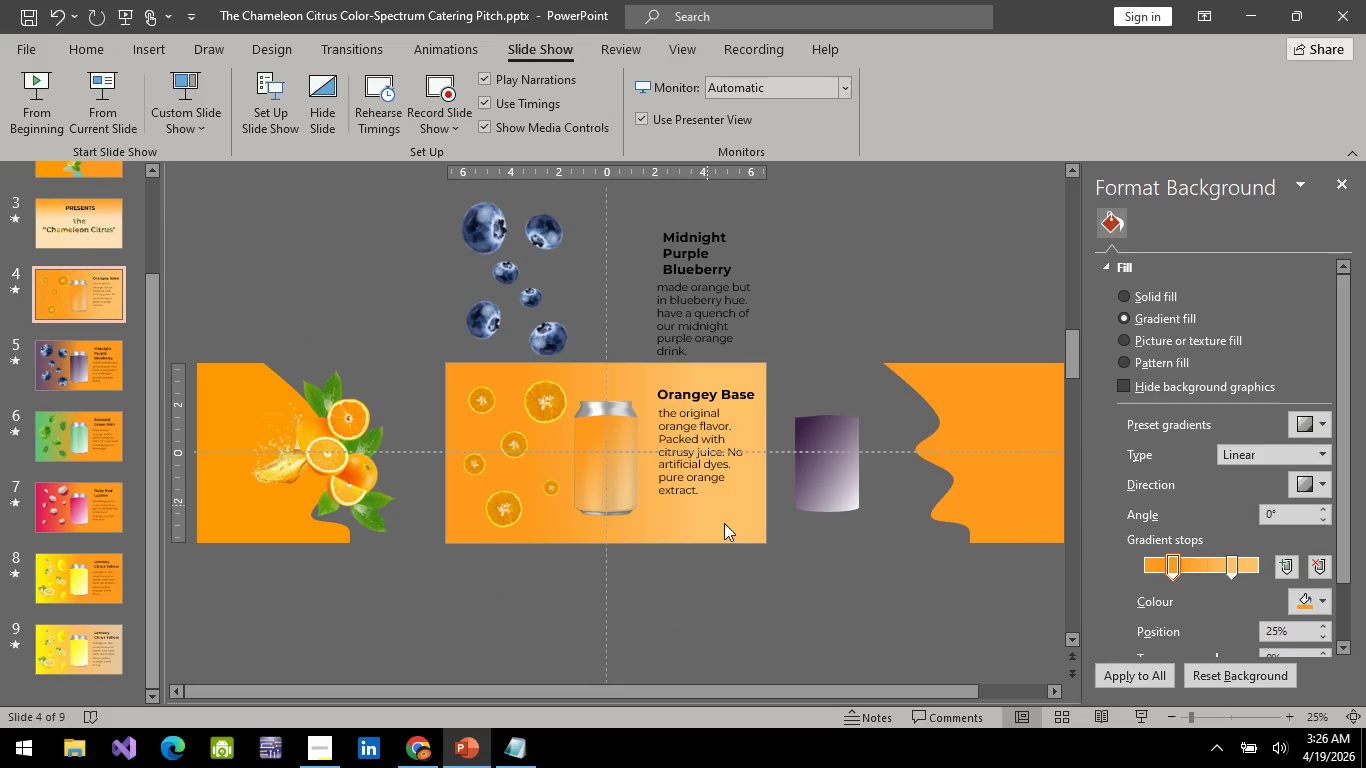 
left_click([724, 524])
 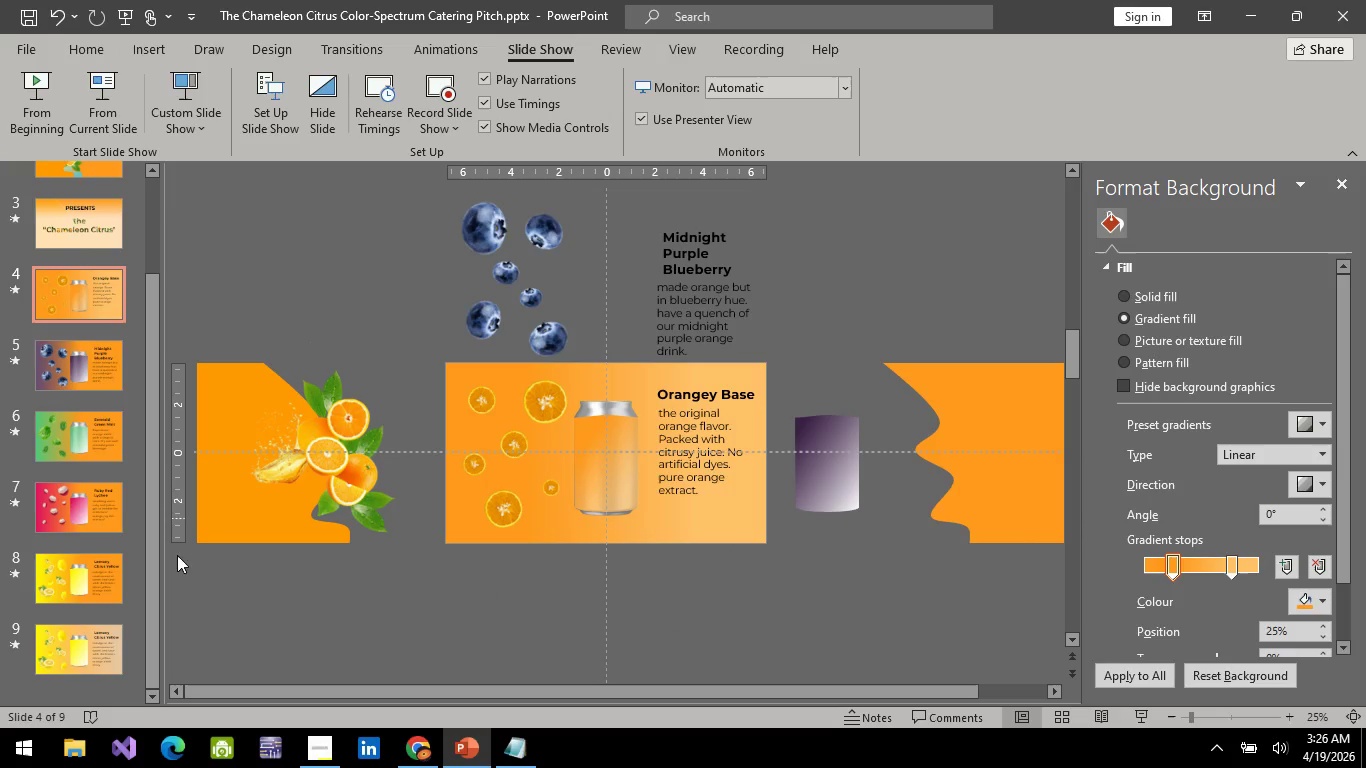 
left_click([110, 647])
 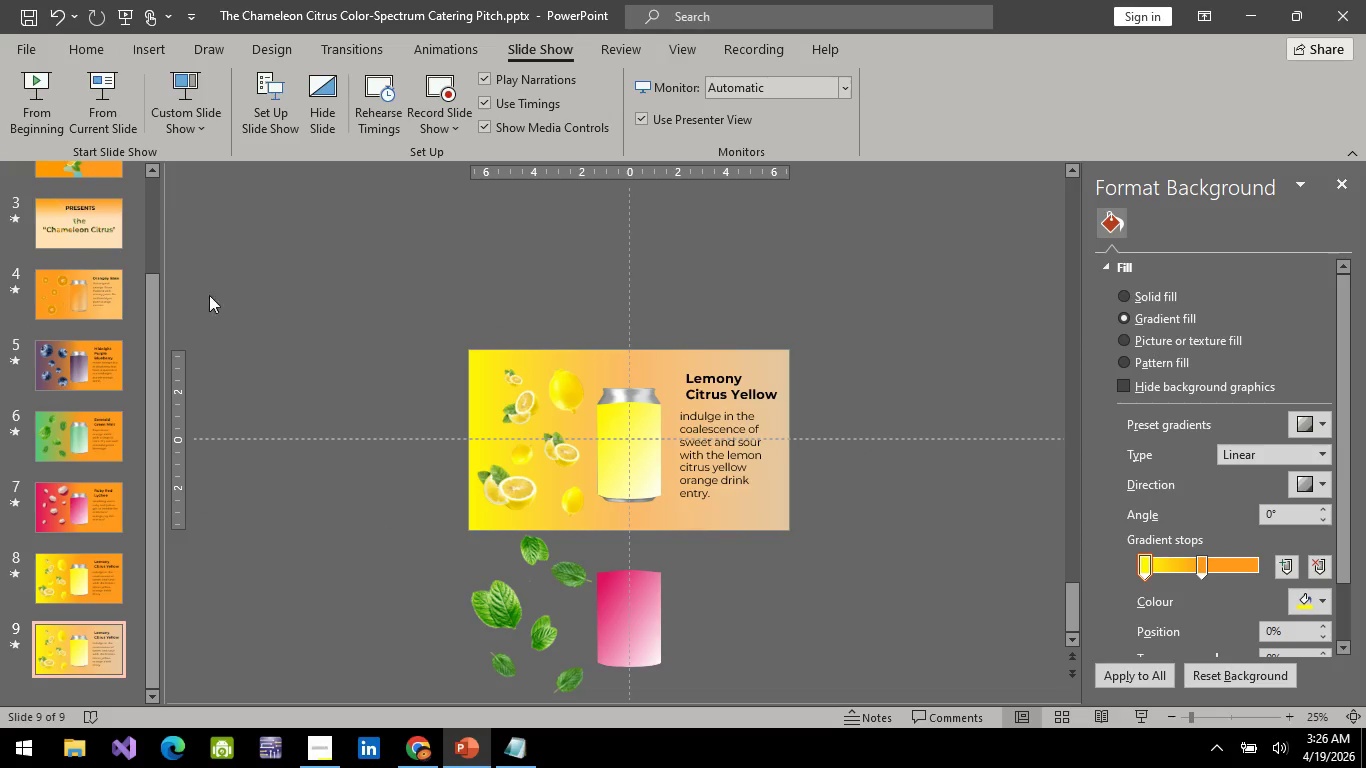 
scroll: coordinate [90, 374], scroll_direction: up, amount: 3.0
 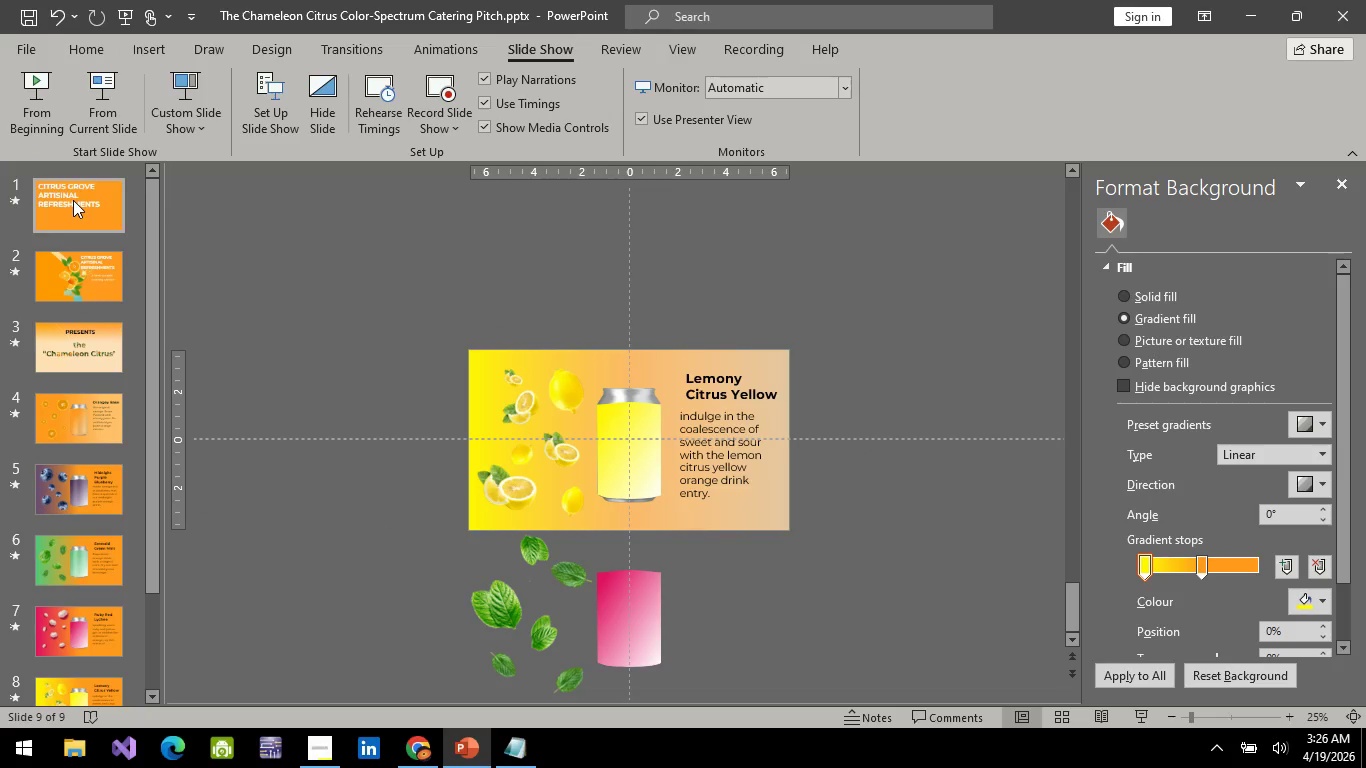 
left_click([73, 200])
 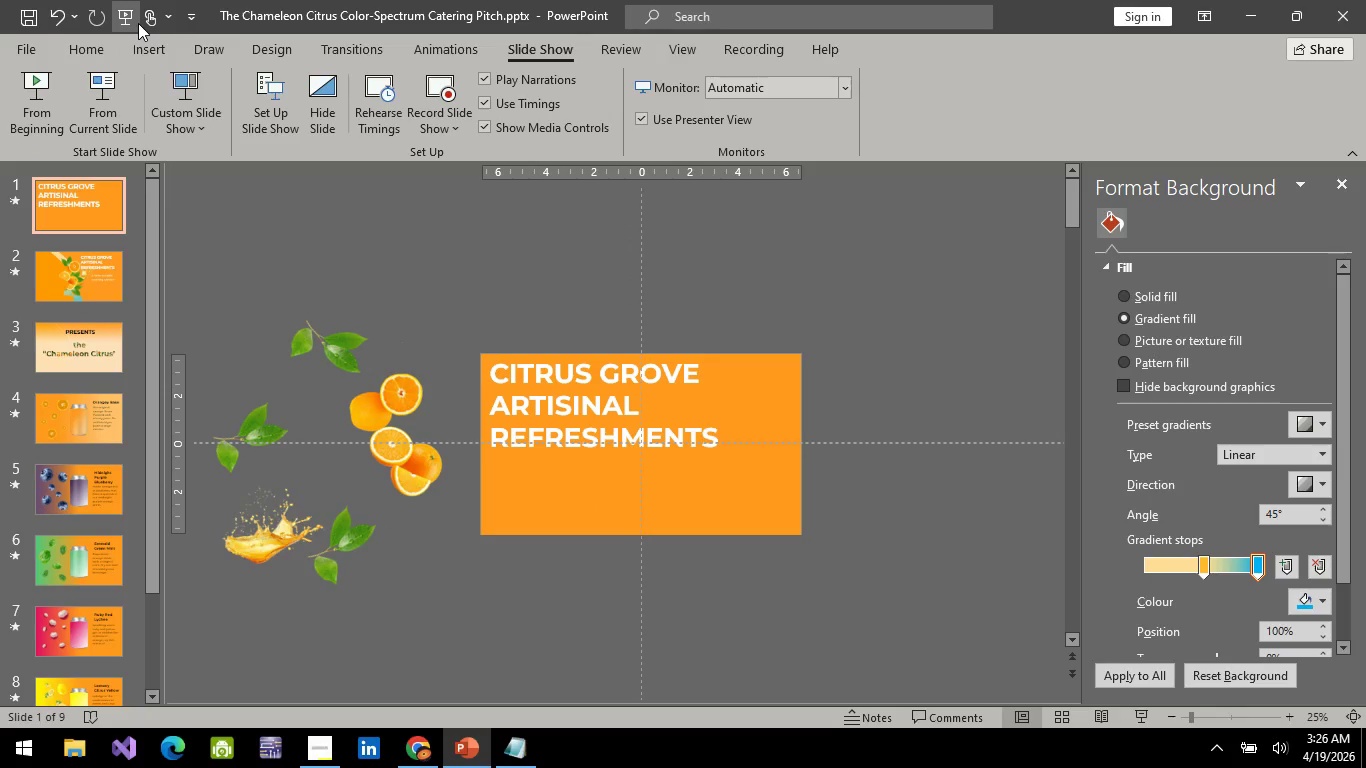 
left_click([138, 23])
 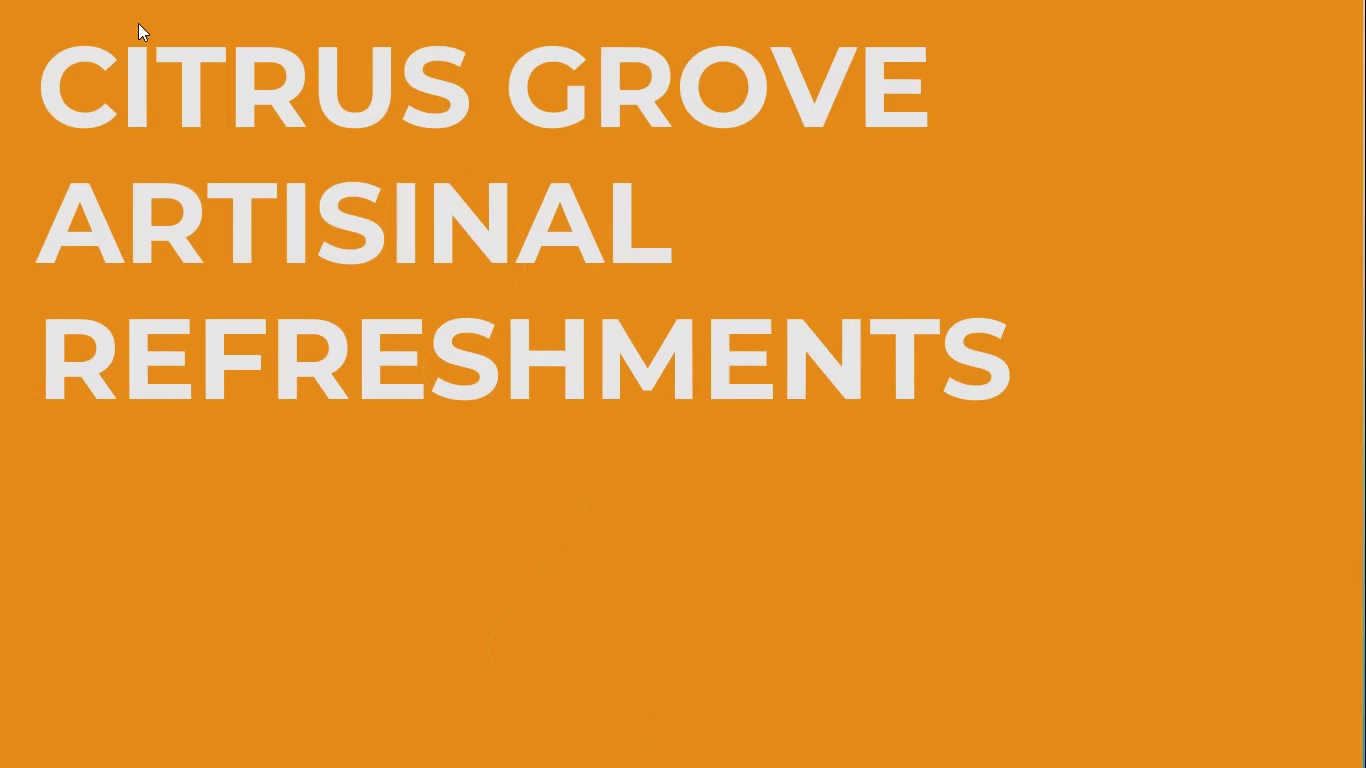 
key(Space)
 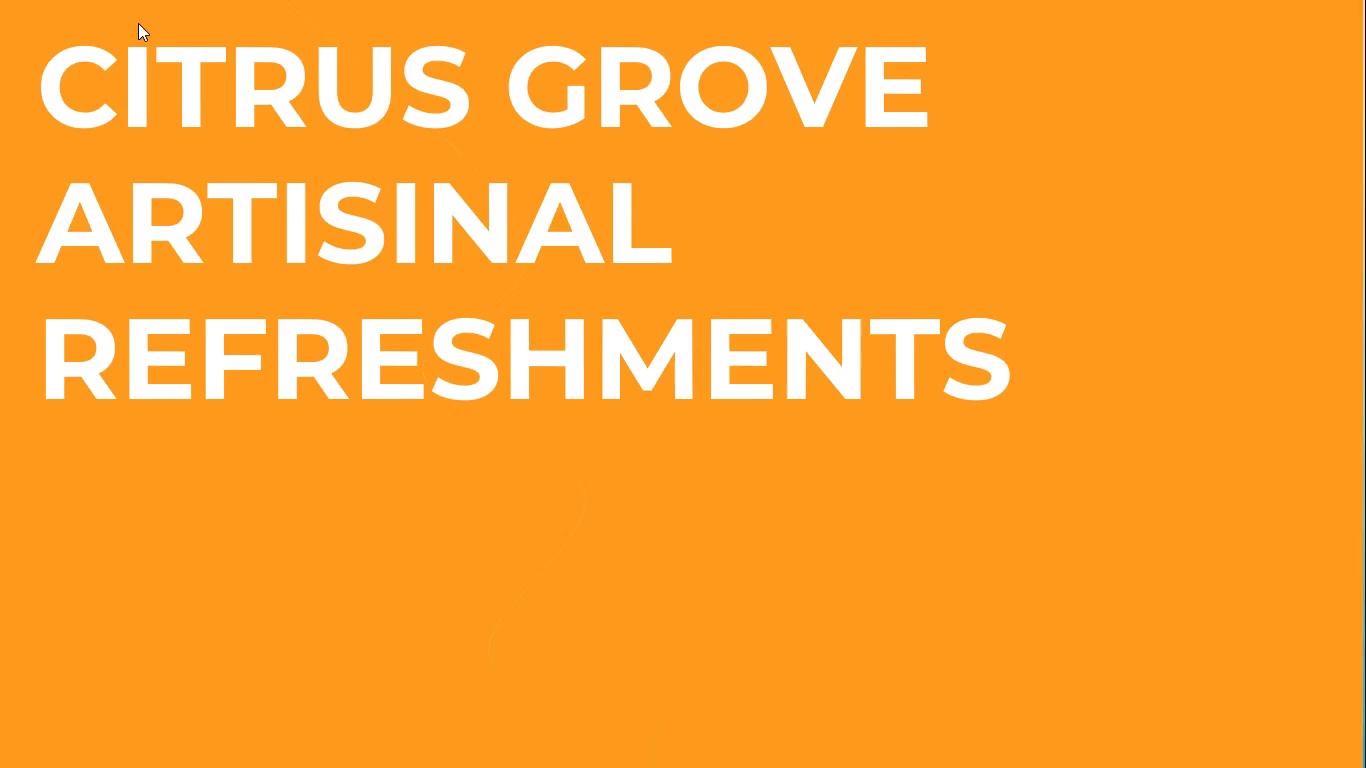 
key(Space)
 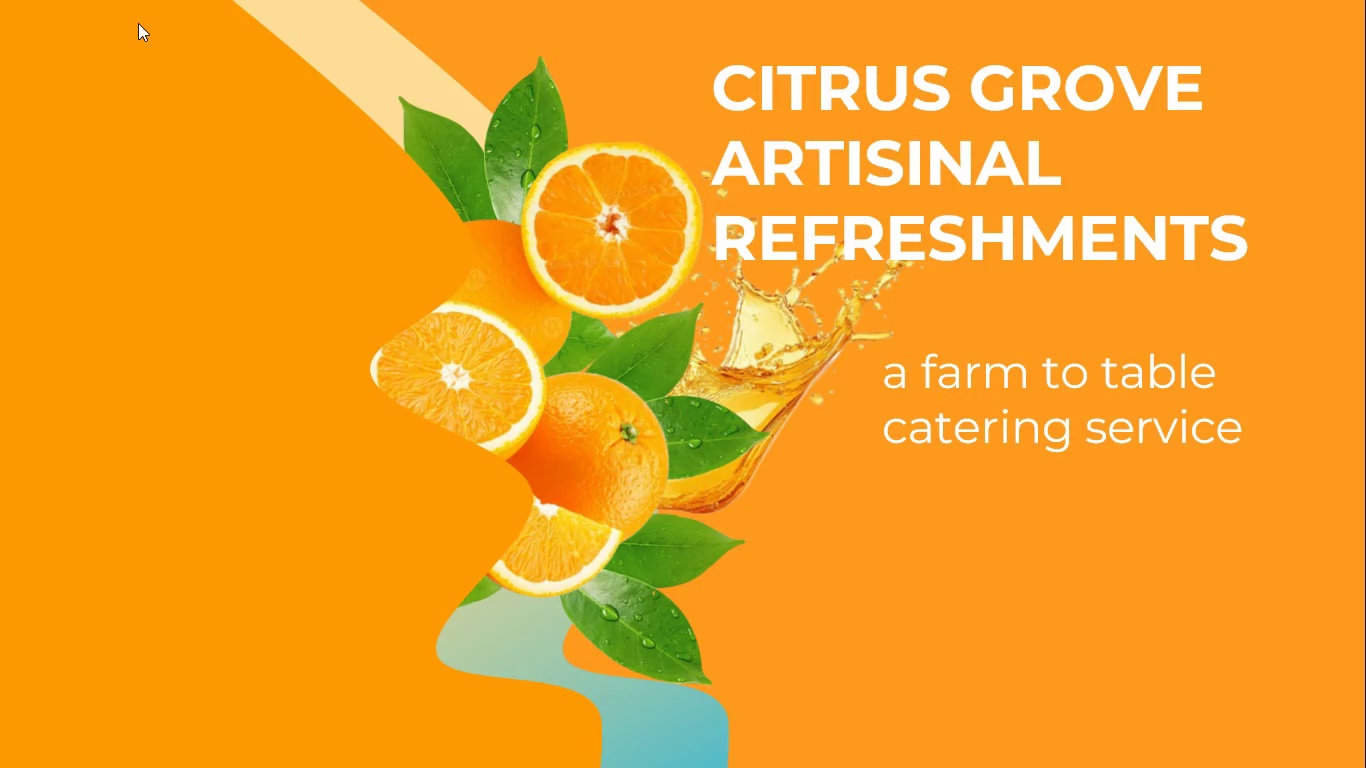 
key(Space)
 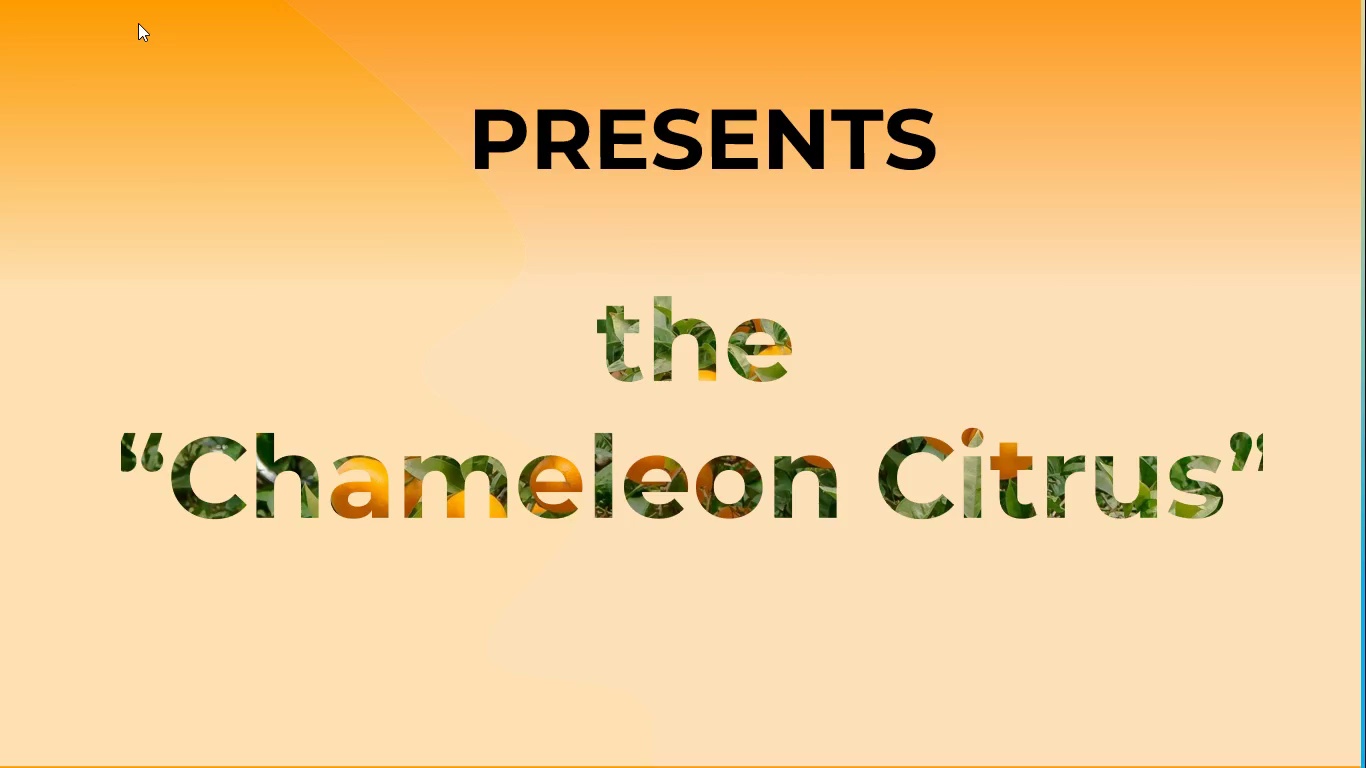 
key(Space)
 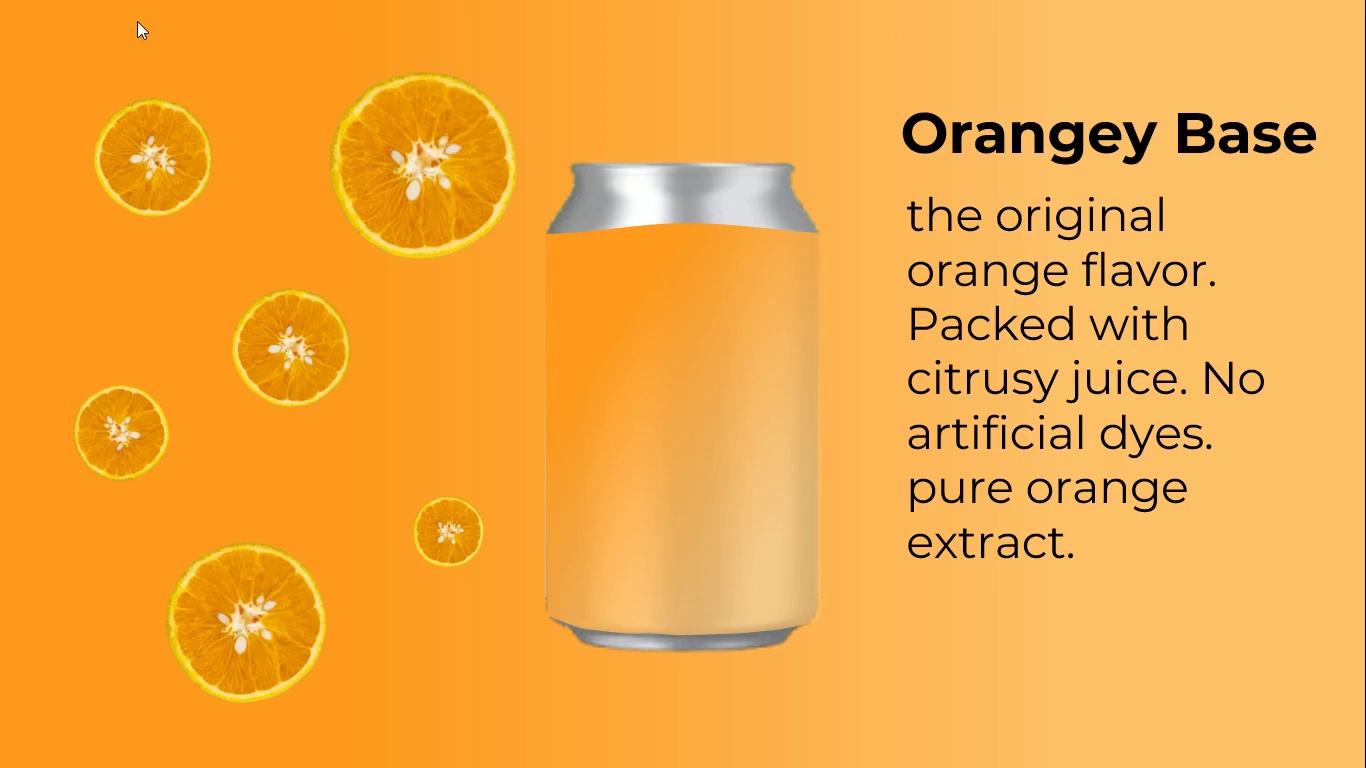 
key(Space)
 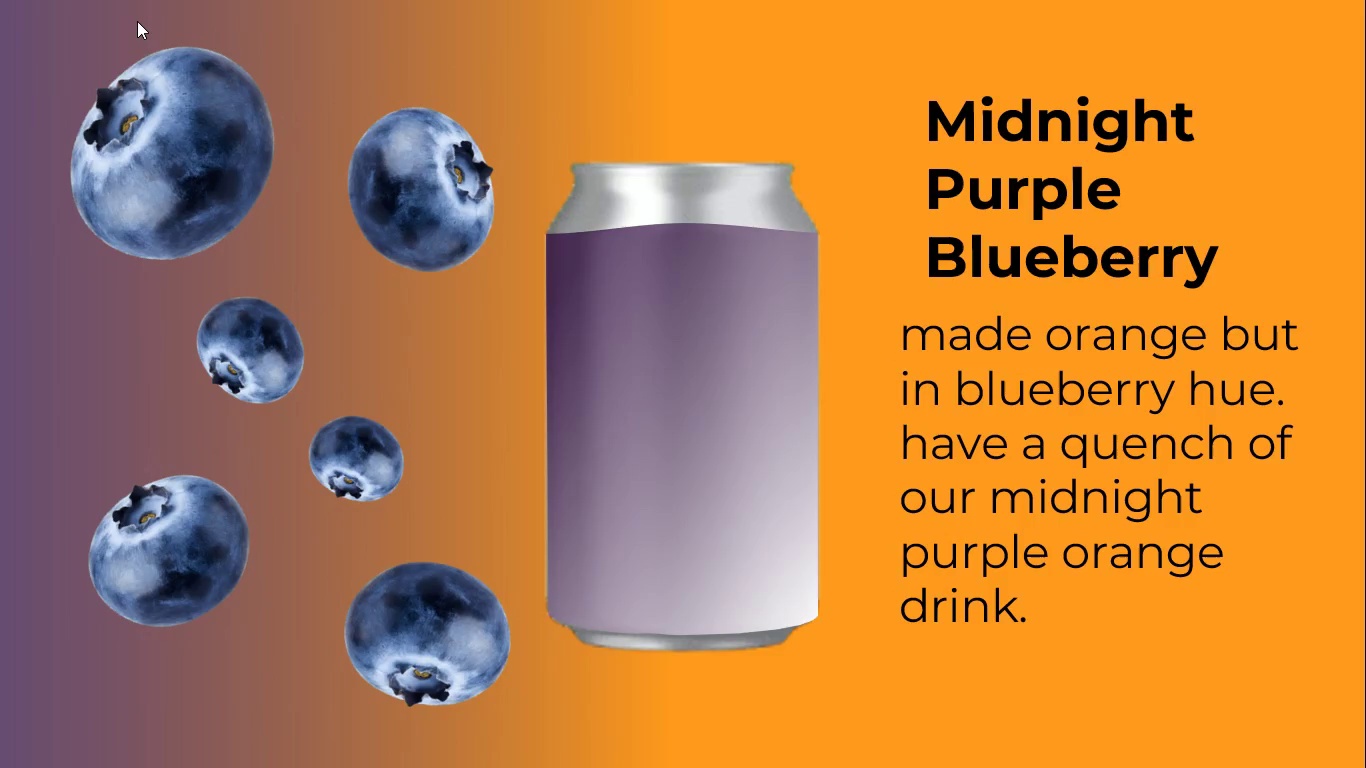 
key(Space)
 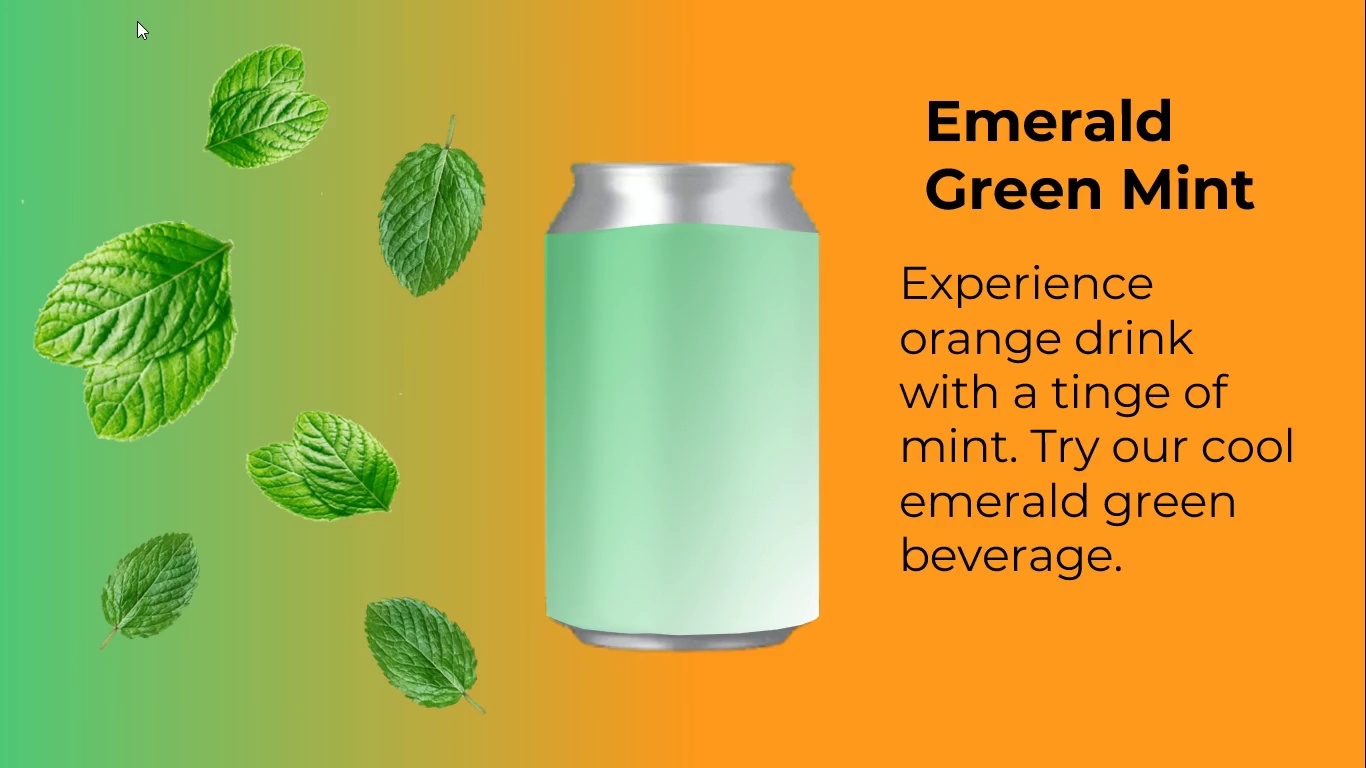 
key(Space)
 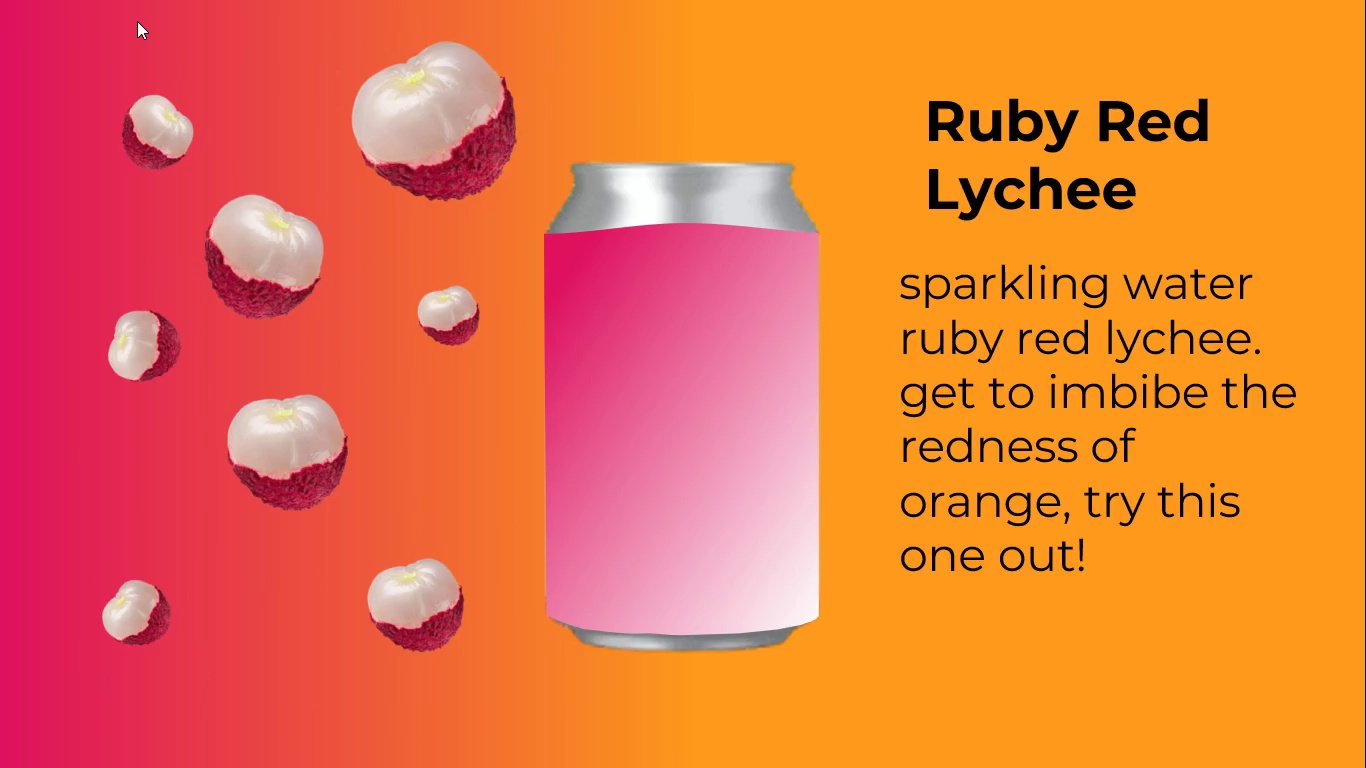 
wait(9.42)
 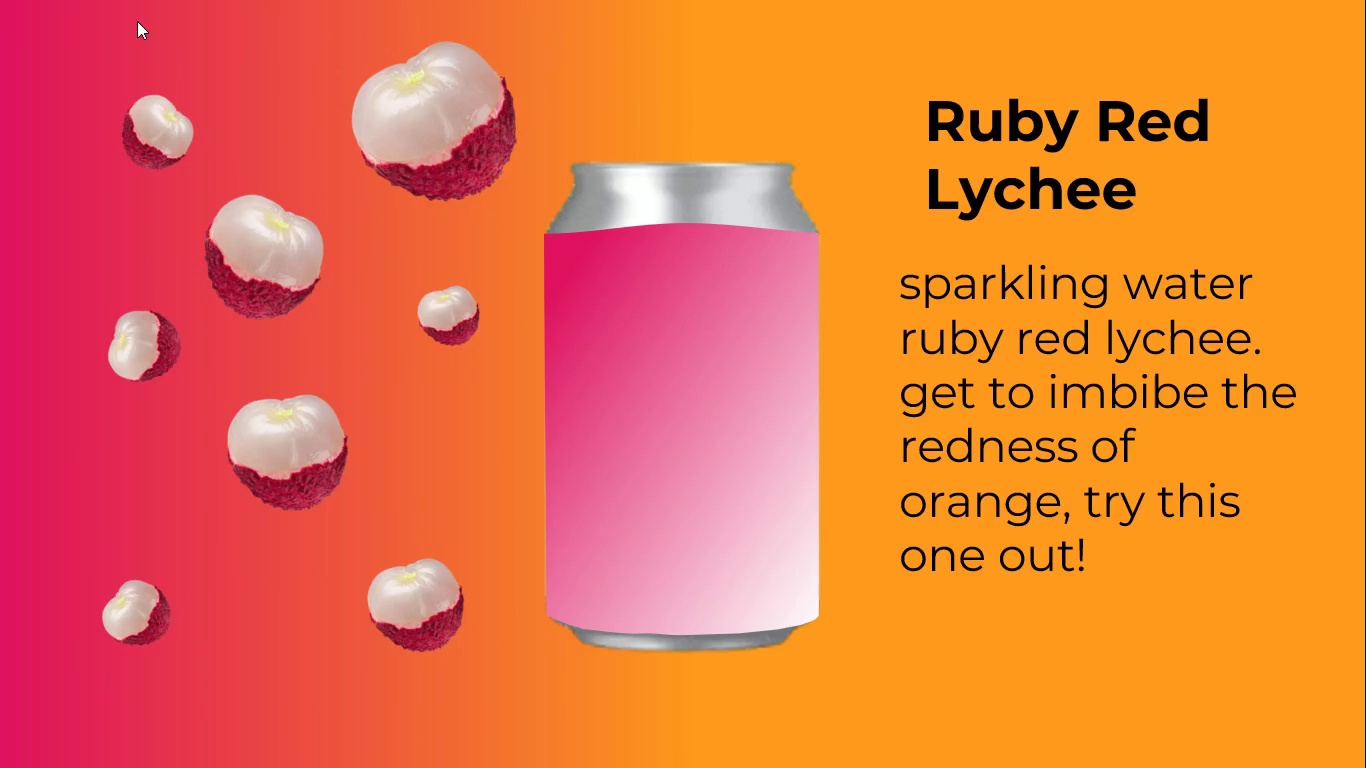 
key(Escape)
 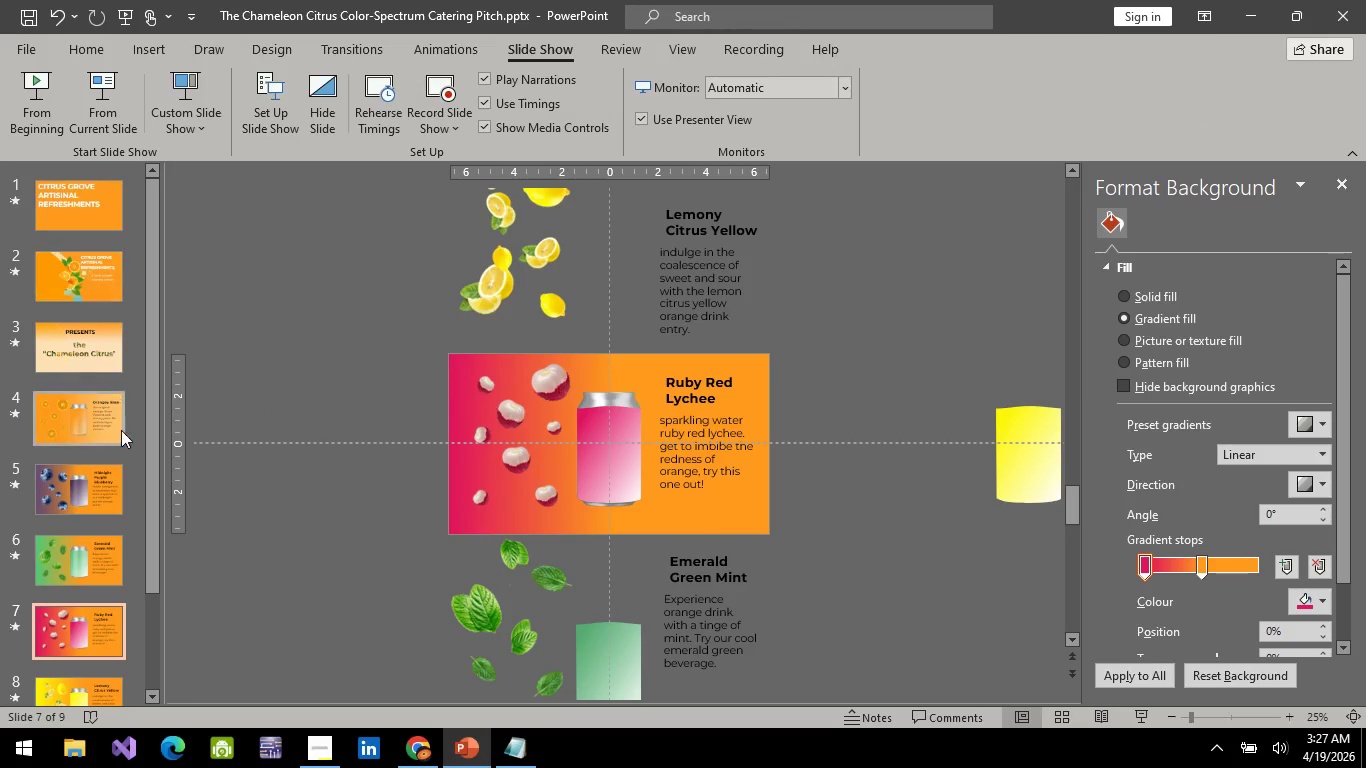 
scroll: coordinate [157, 483], scroll_direction: down, amount: 2.0
 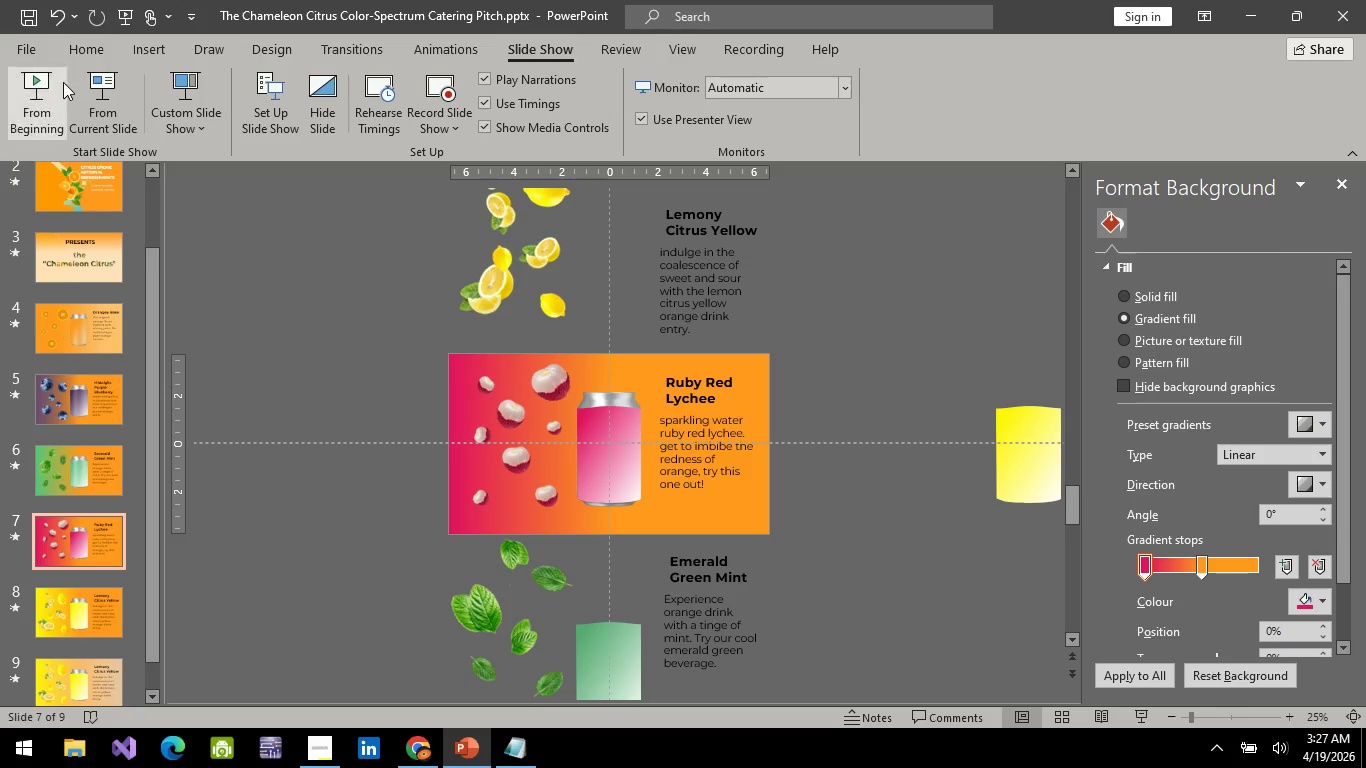 
left_click([120, 21])
 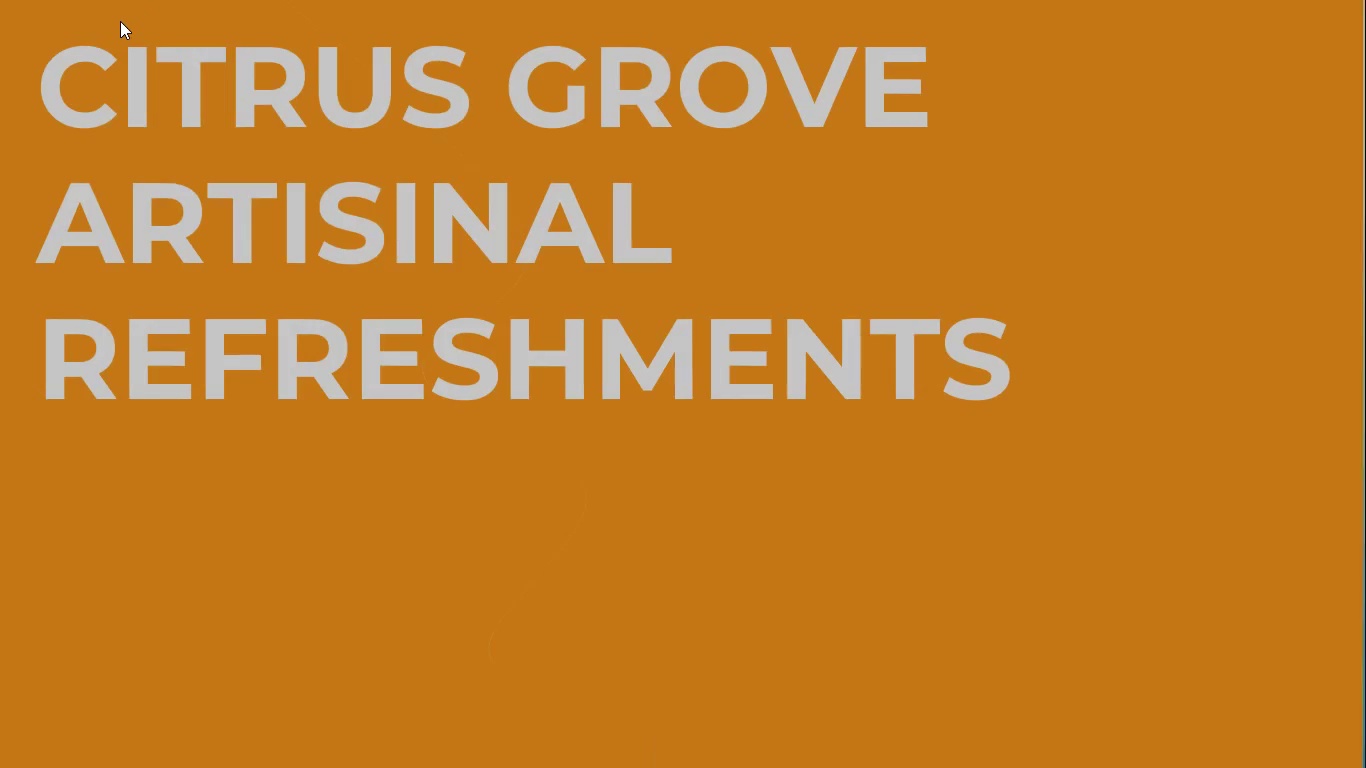 
key(Space)
 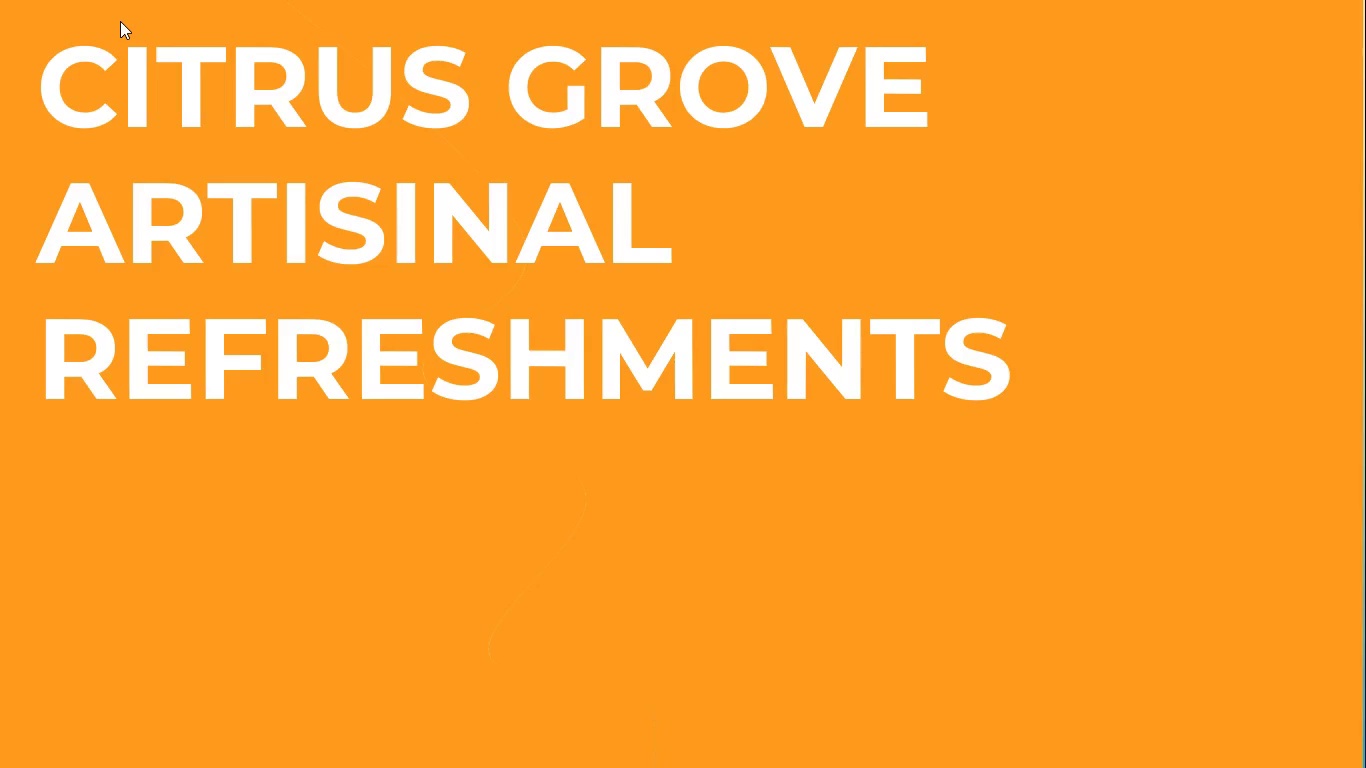 
key(Space)
 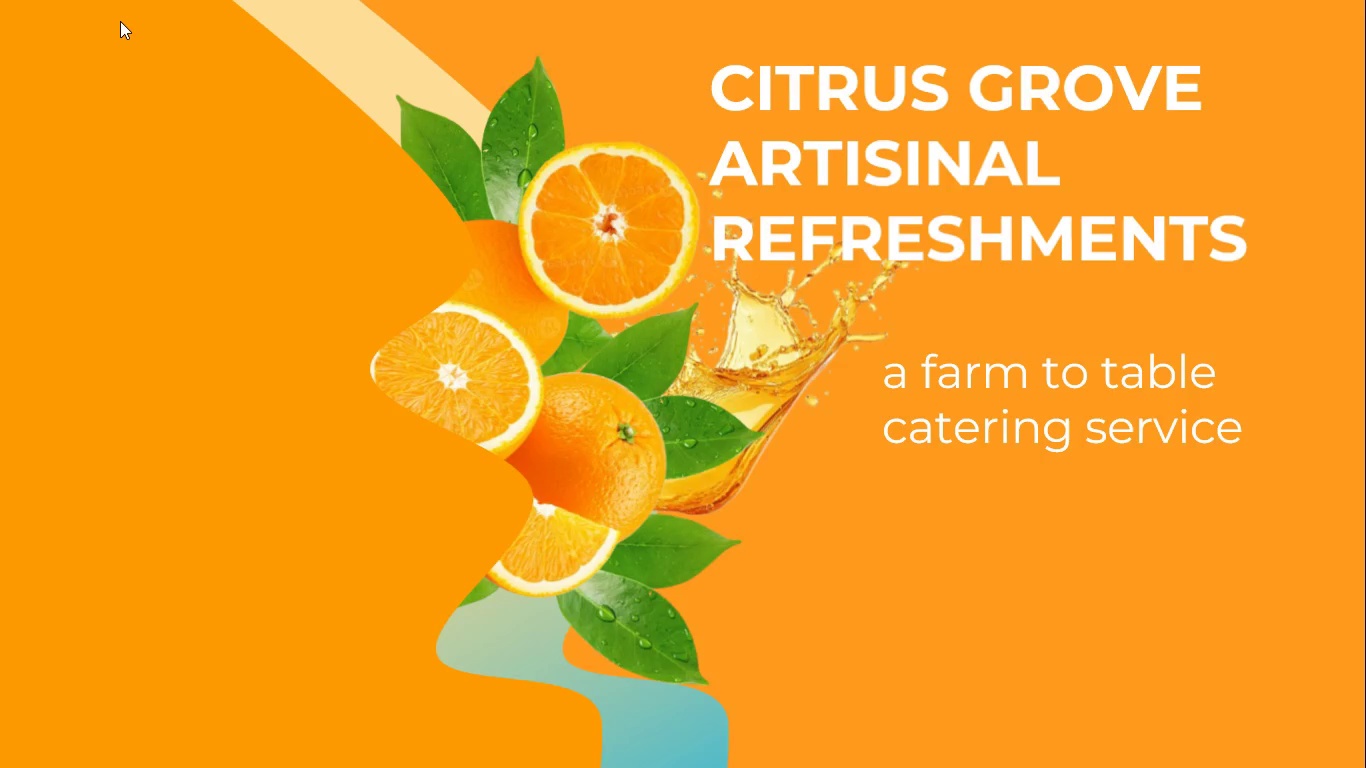 
key(Space)
 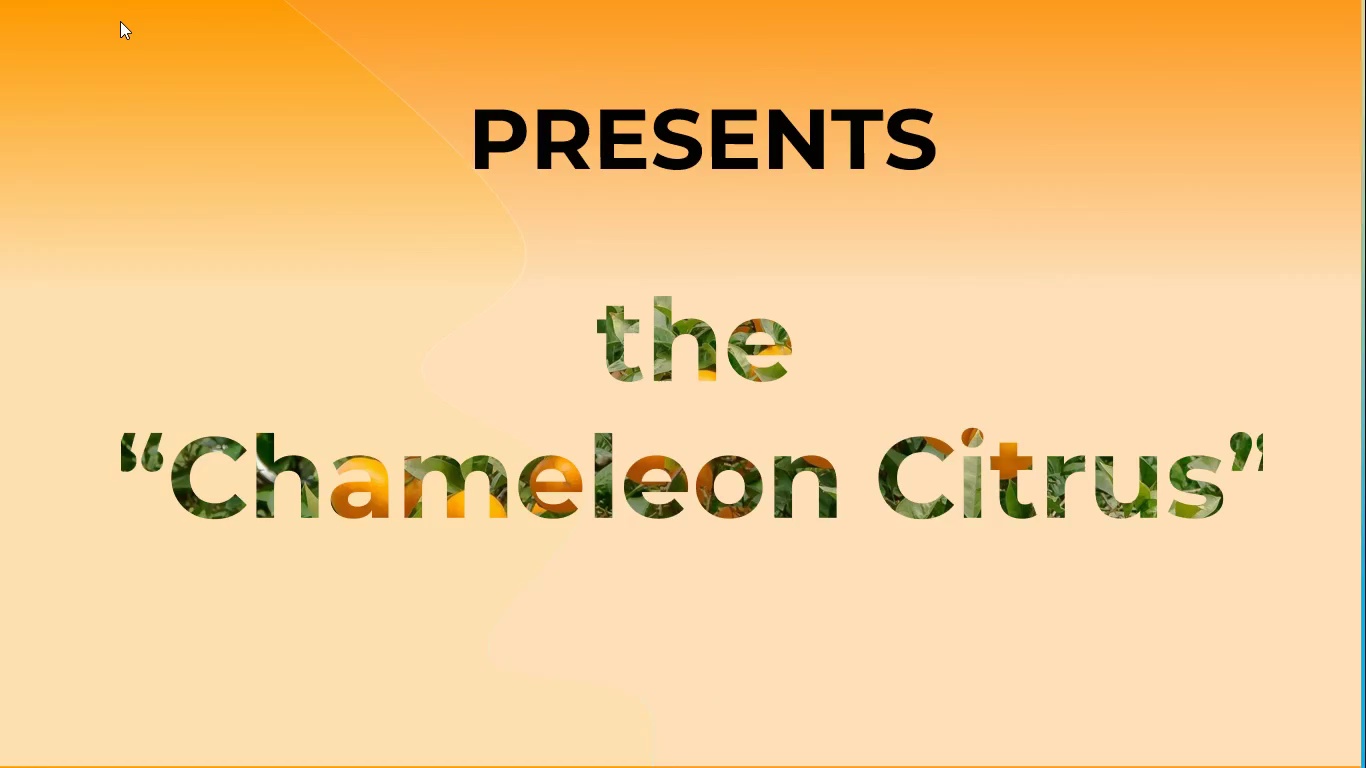 
key(Space)
 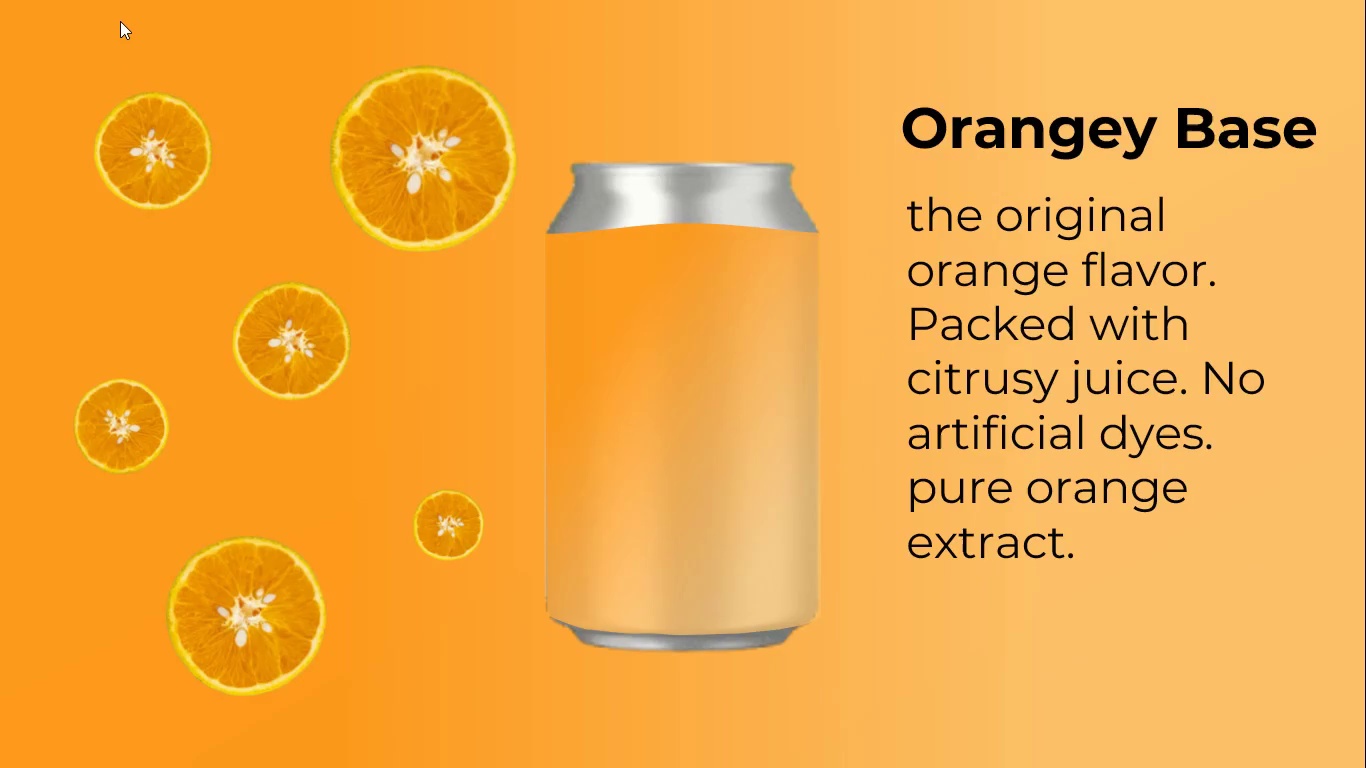 
key(Space)
 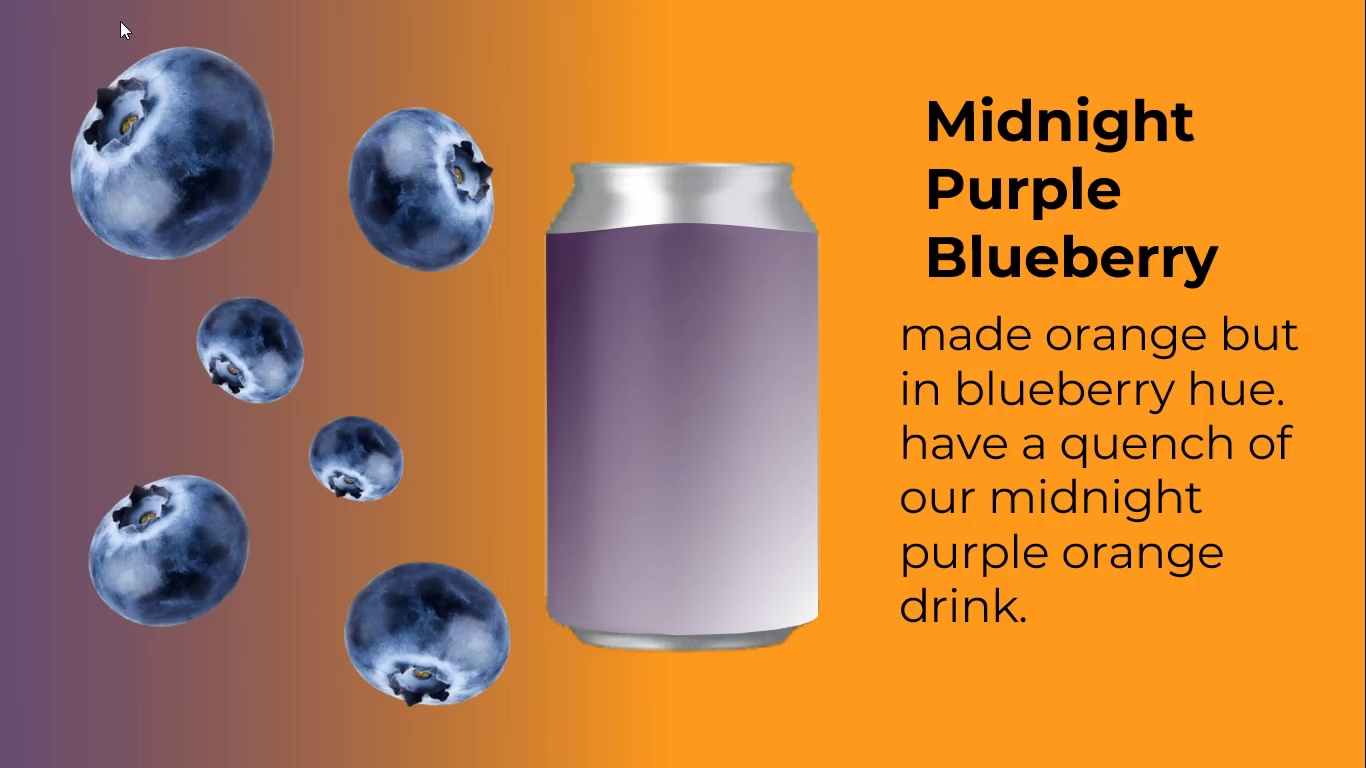 
key(Space)
 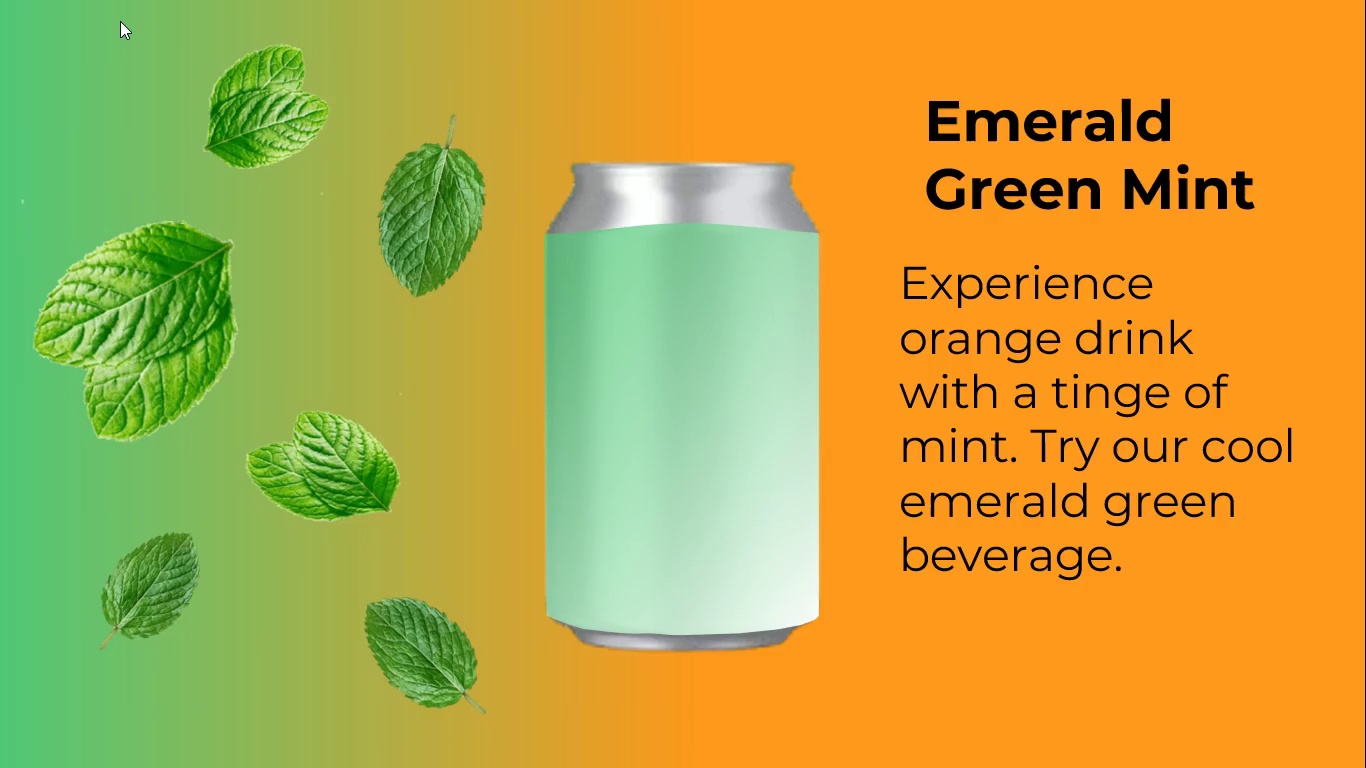 
key(Space)
 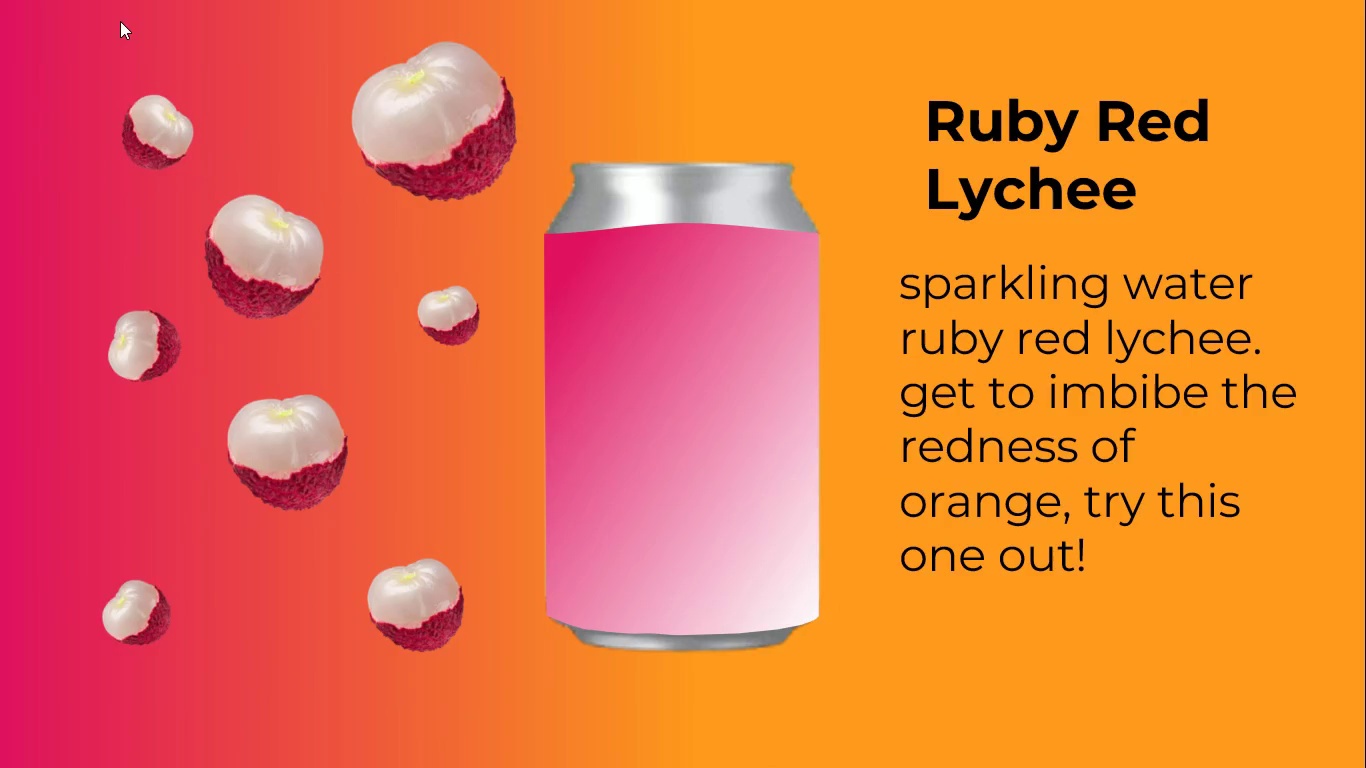 
key(Space)
 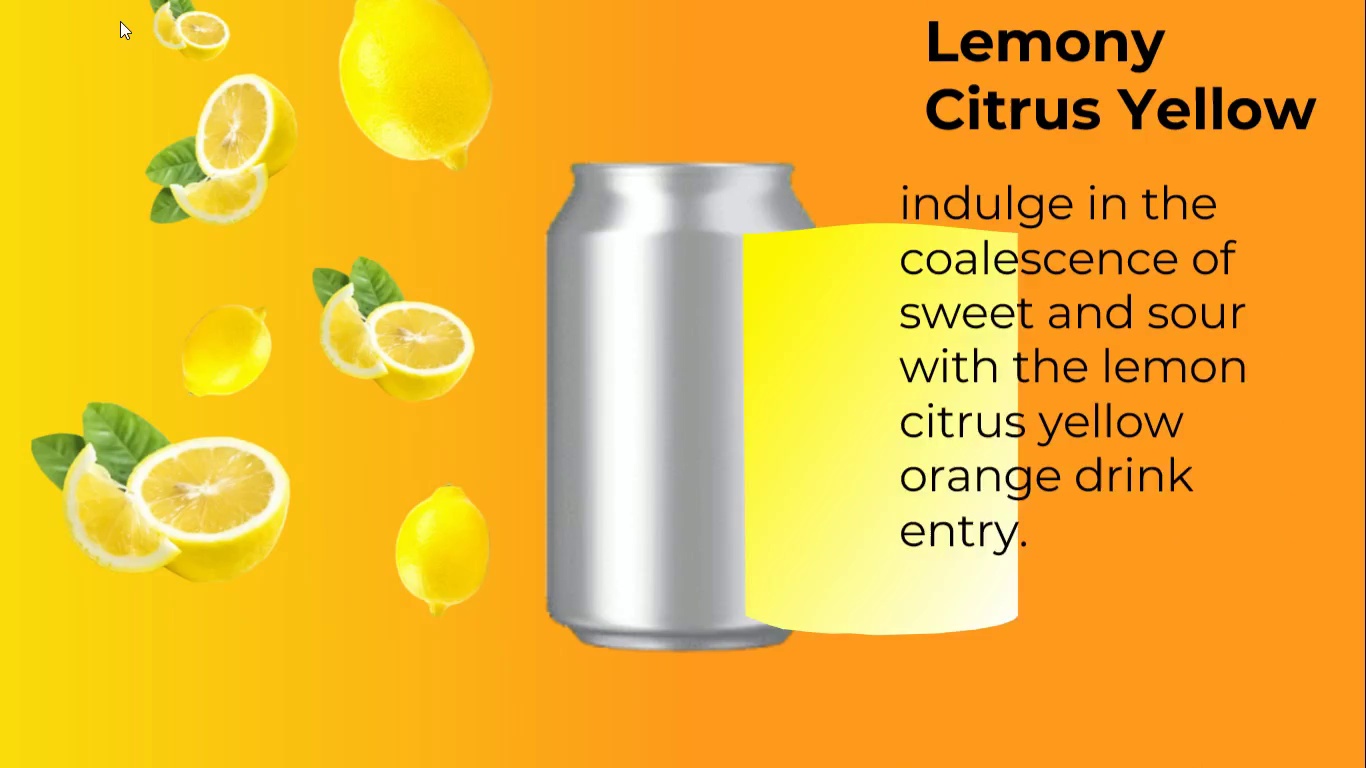 
key(Escape)
 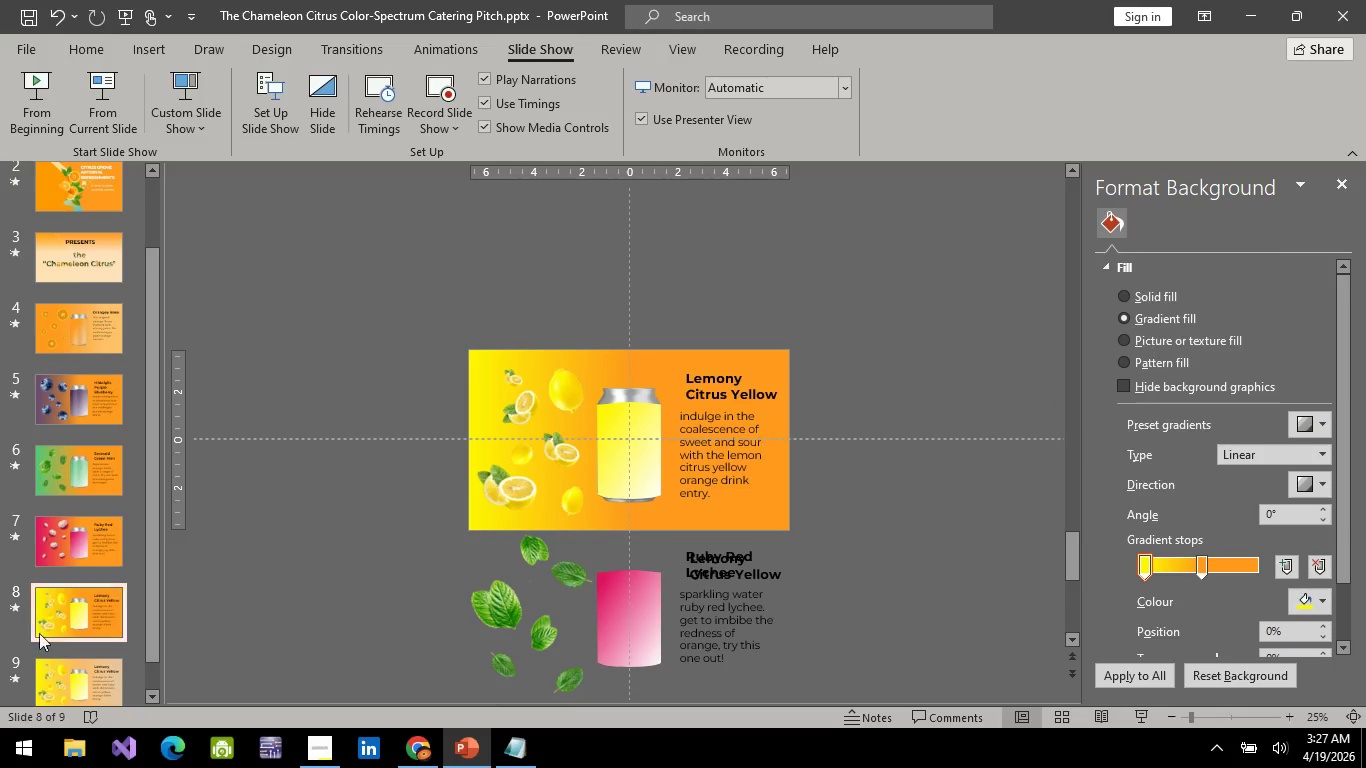 
left_click([64, 520])
 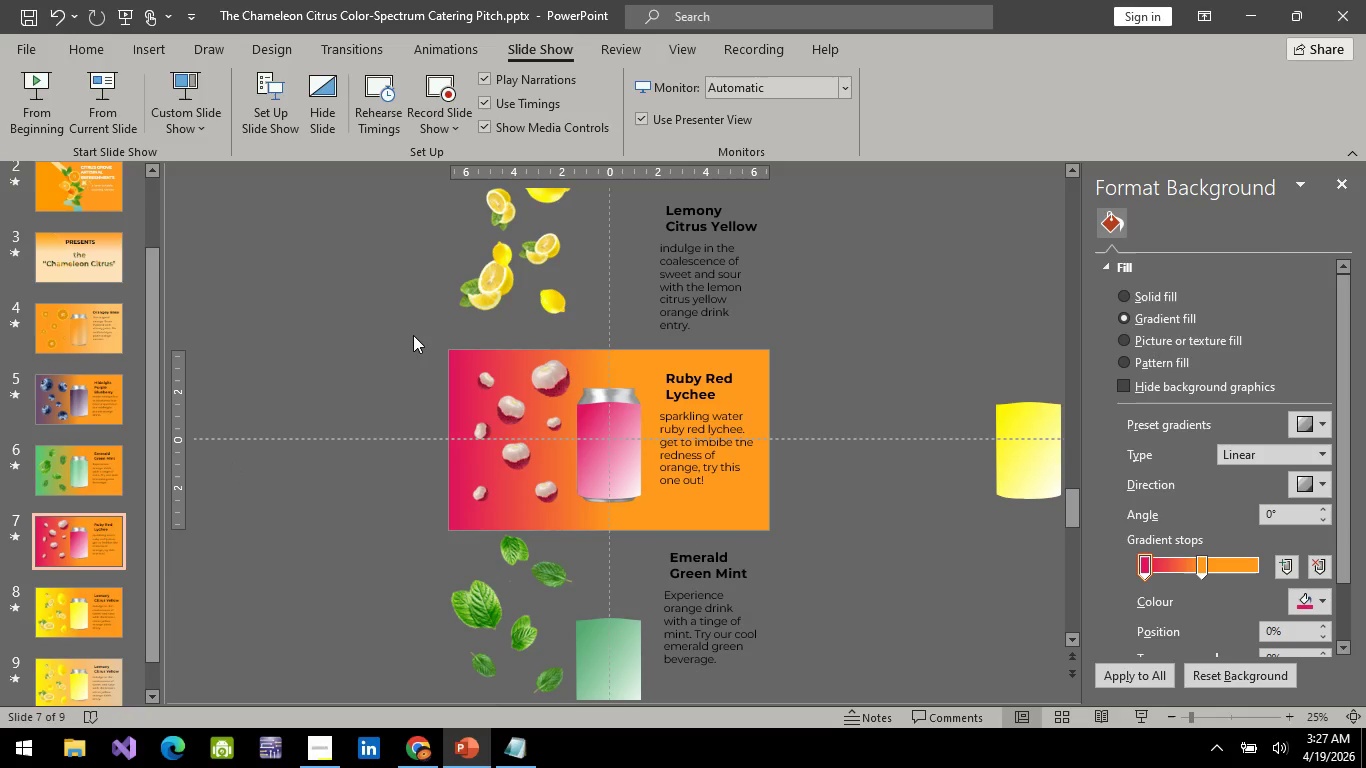 
left_click_drag(start_coordinate=[414, 322], to_coordinate=[590, 546])
 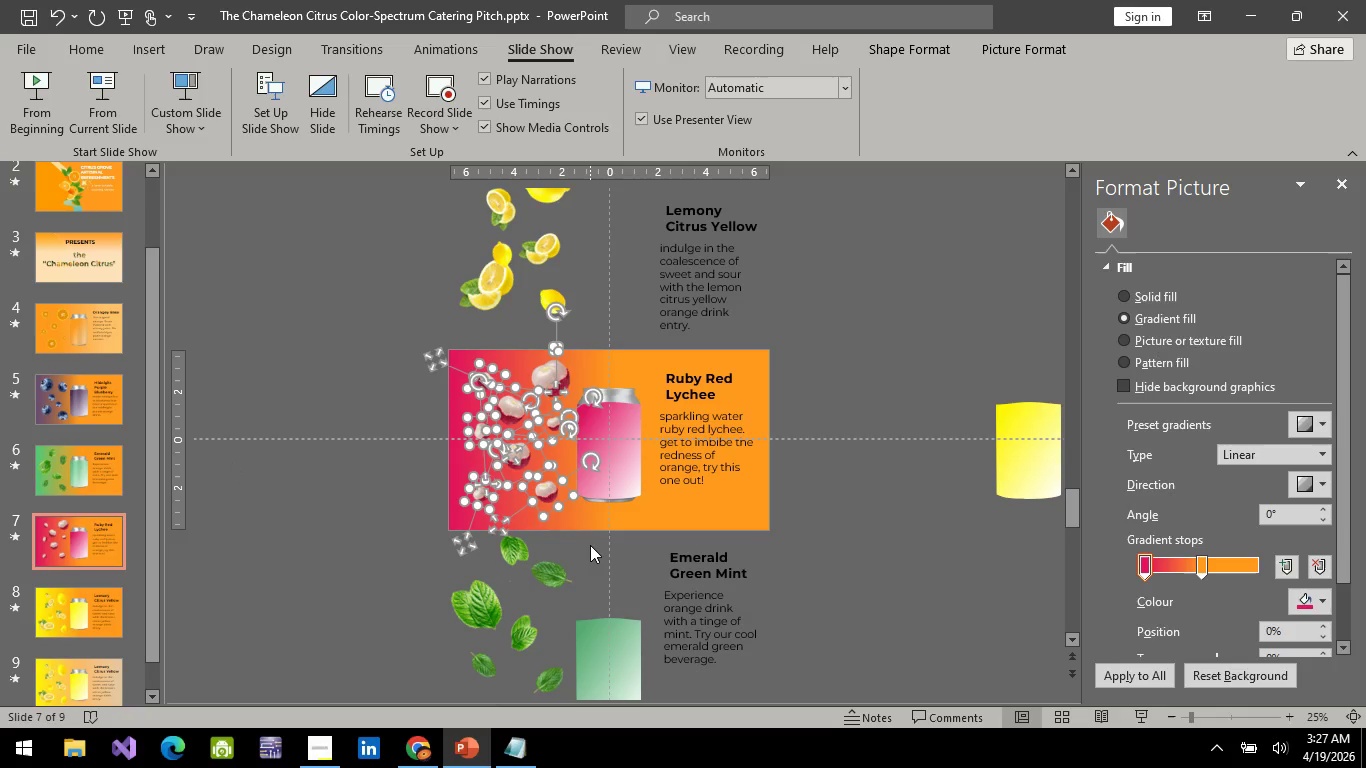 
key(Control+C)
 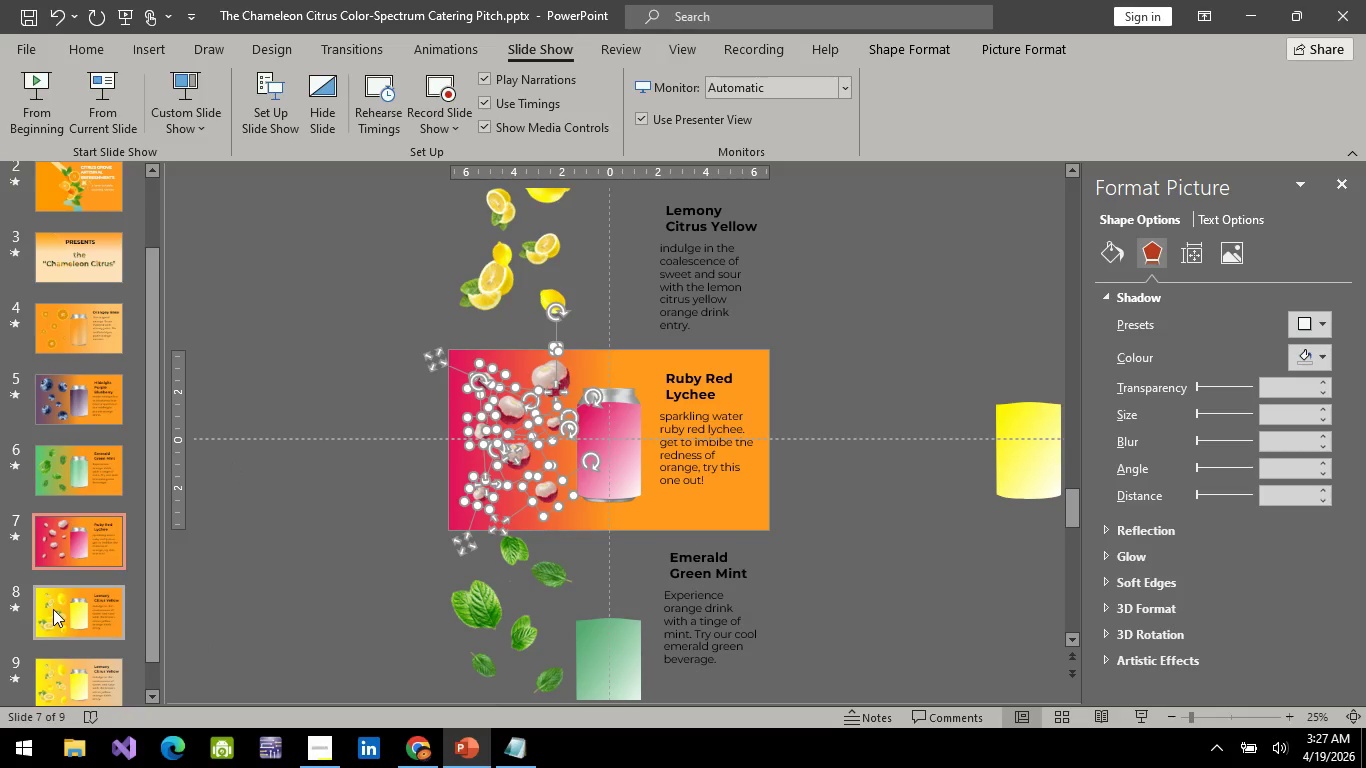 
left_click([54, 609])
 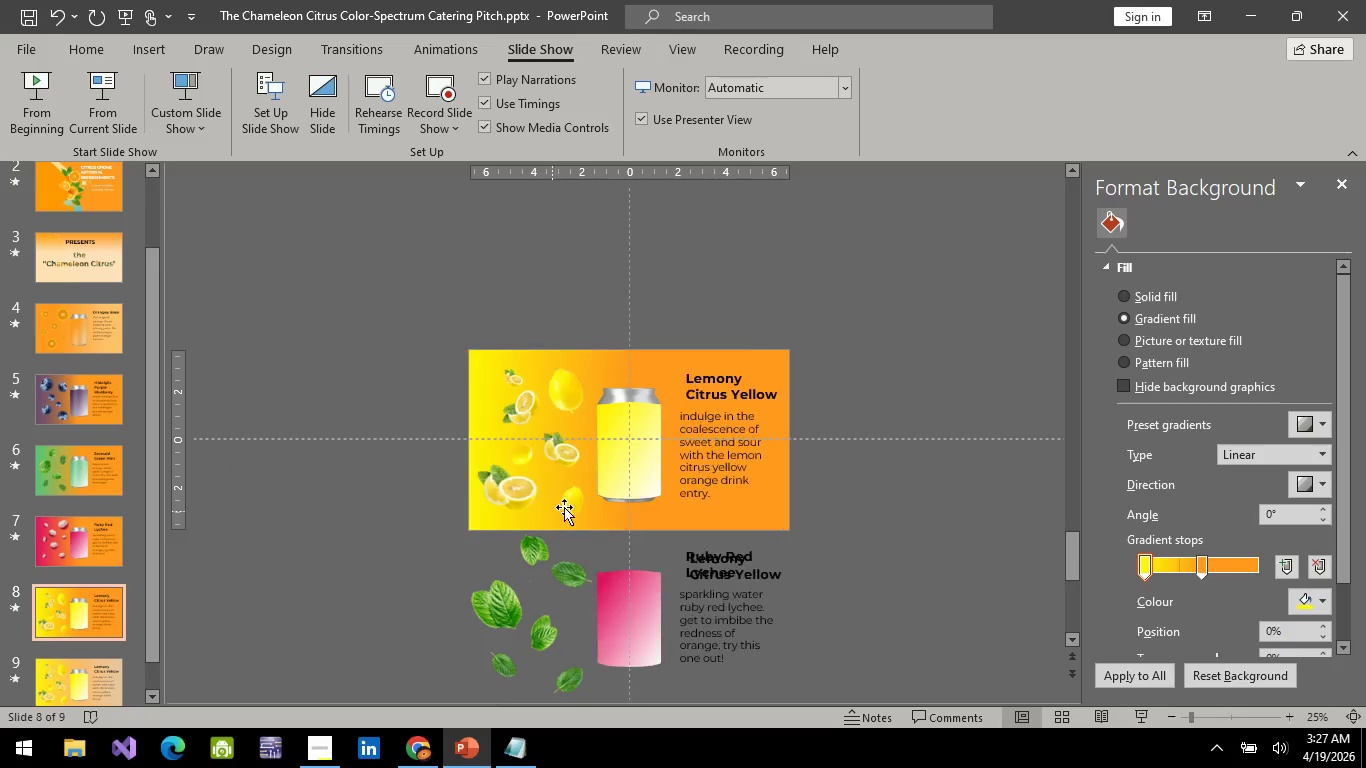 
key(Control+V)
 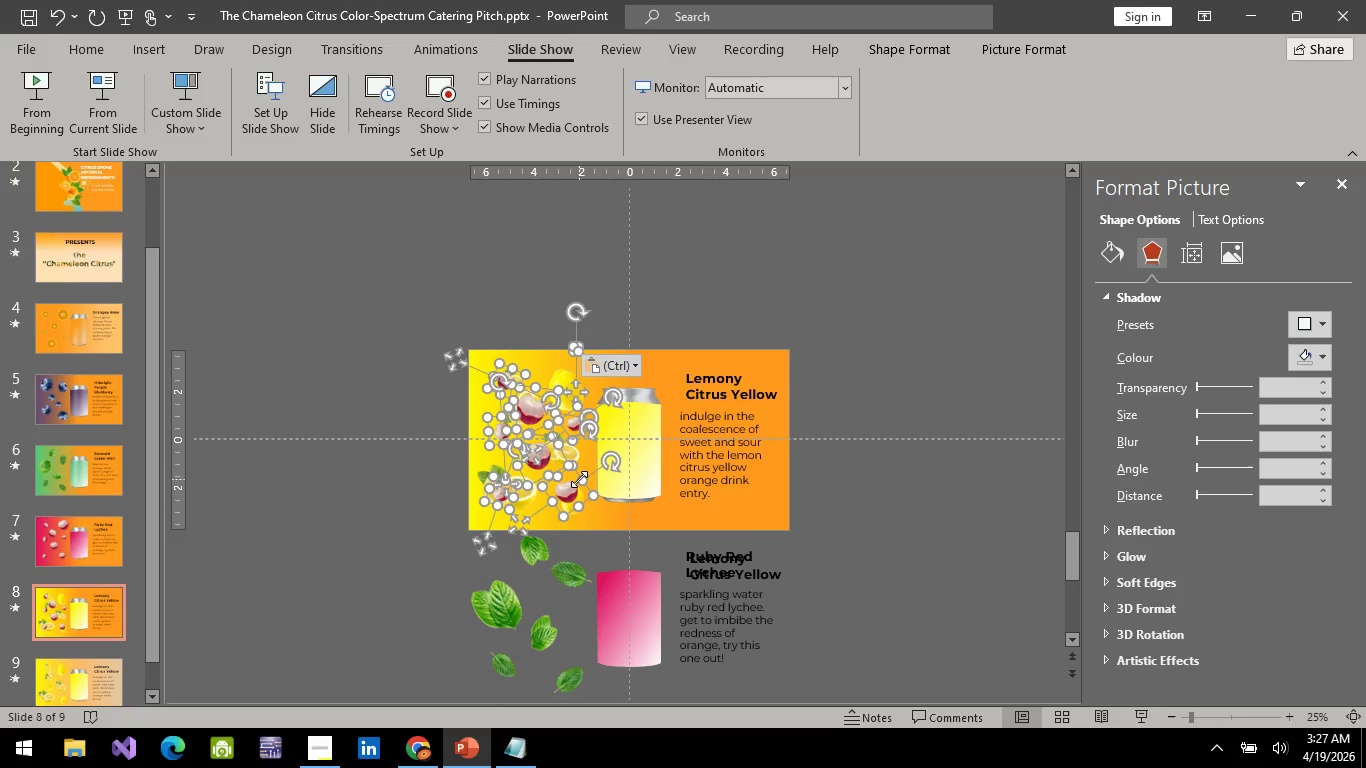 
hold_key(key=ArrowDown, duration=1.22)
 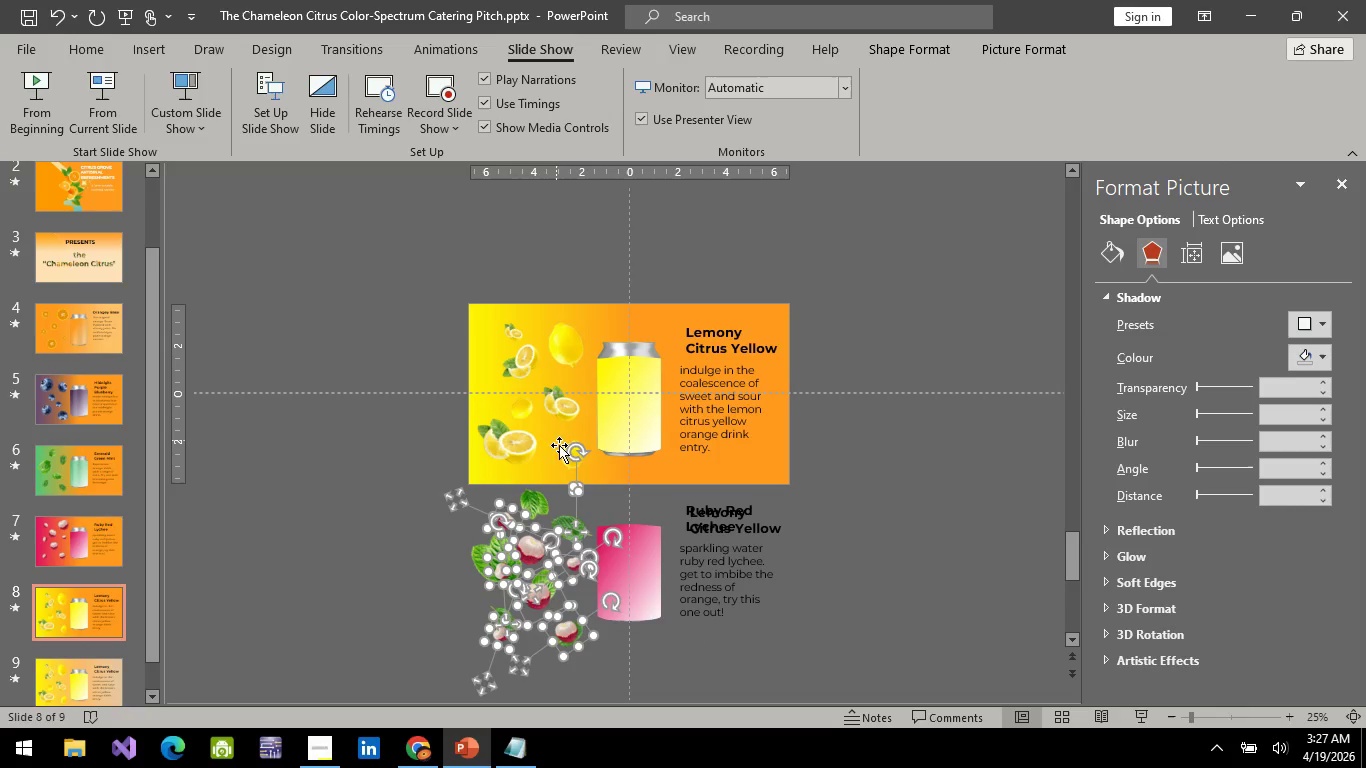 
left_click_drag(start_coordinate=[576, 452], to_coordinate=[409, 521])
 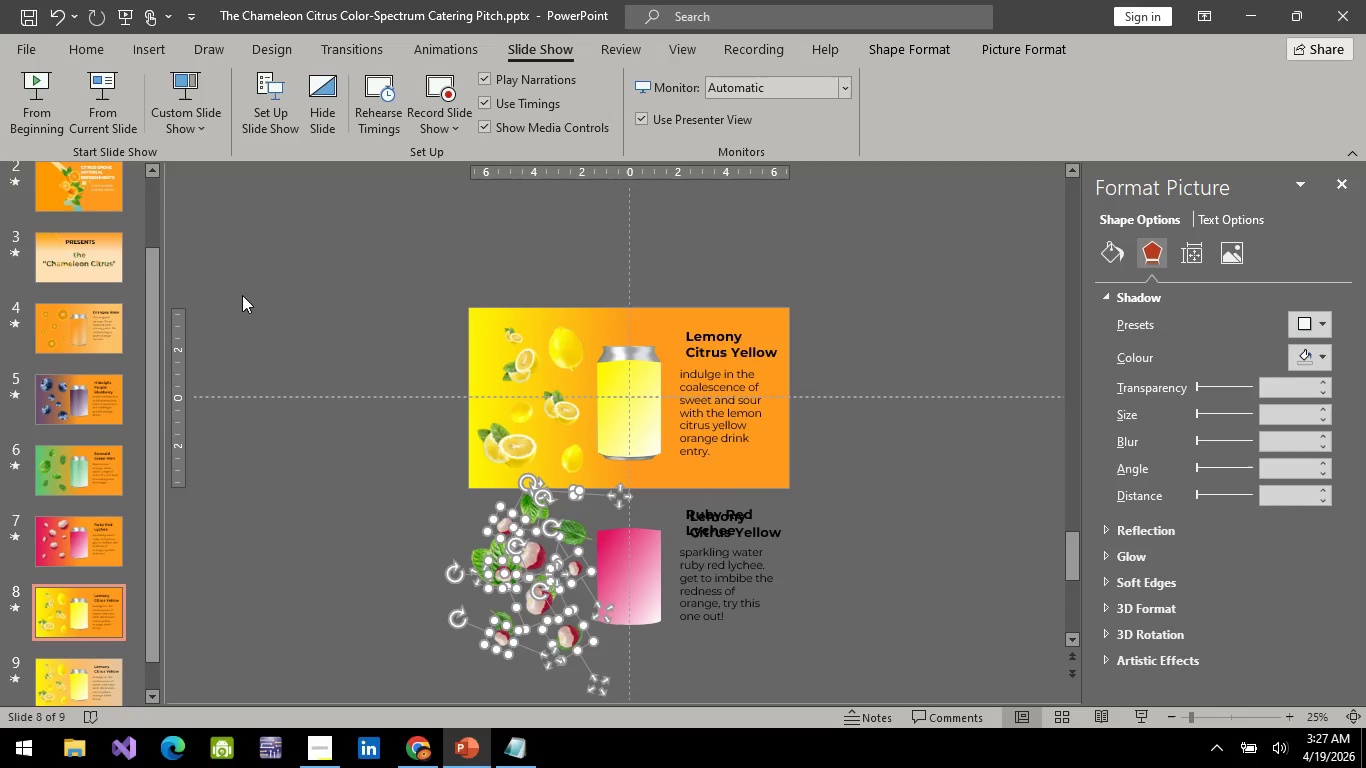 
left_click([244, 296])
 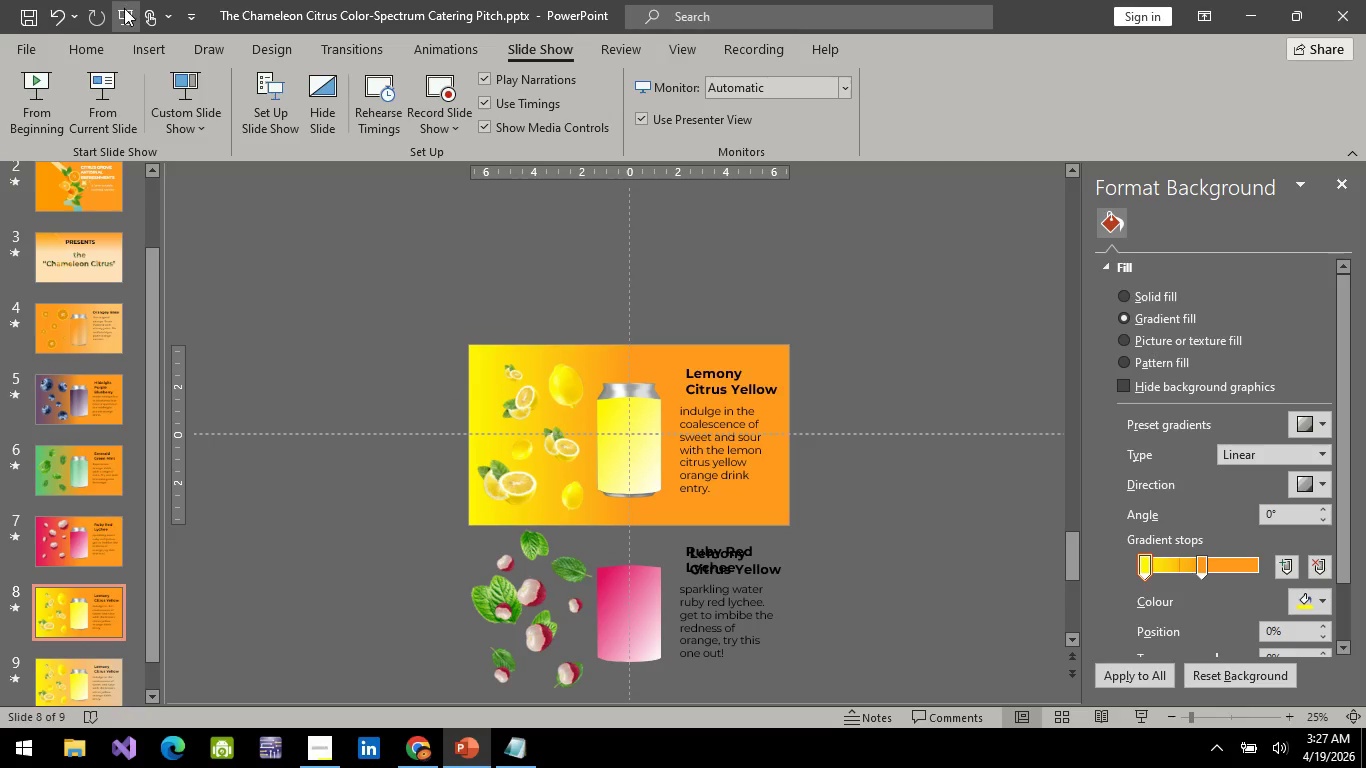 
left_click([124, 8])
 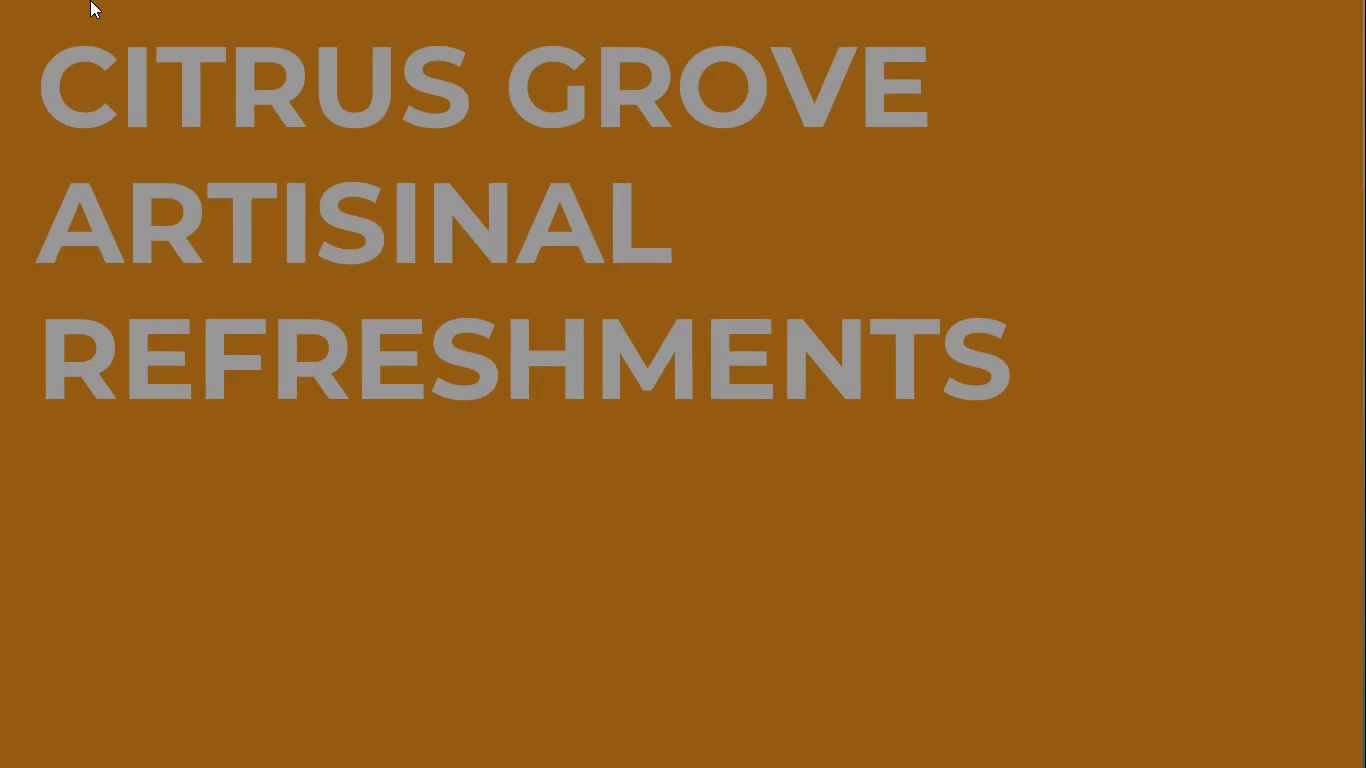 
key(Space)
 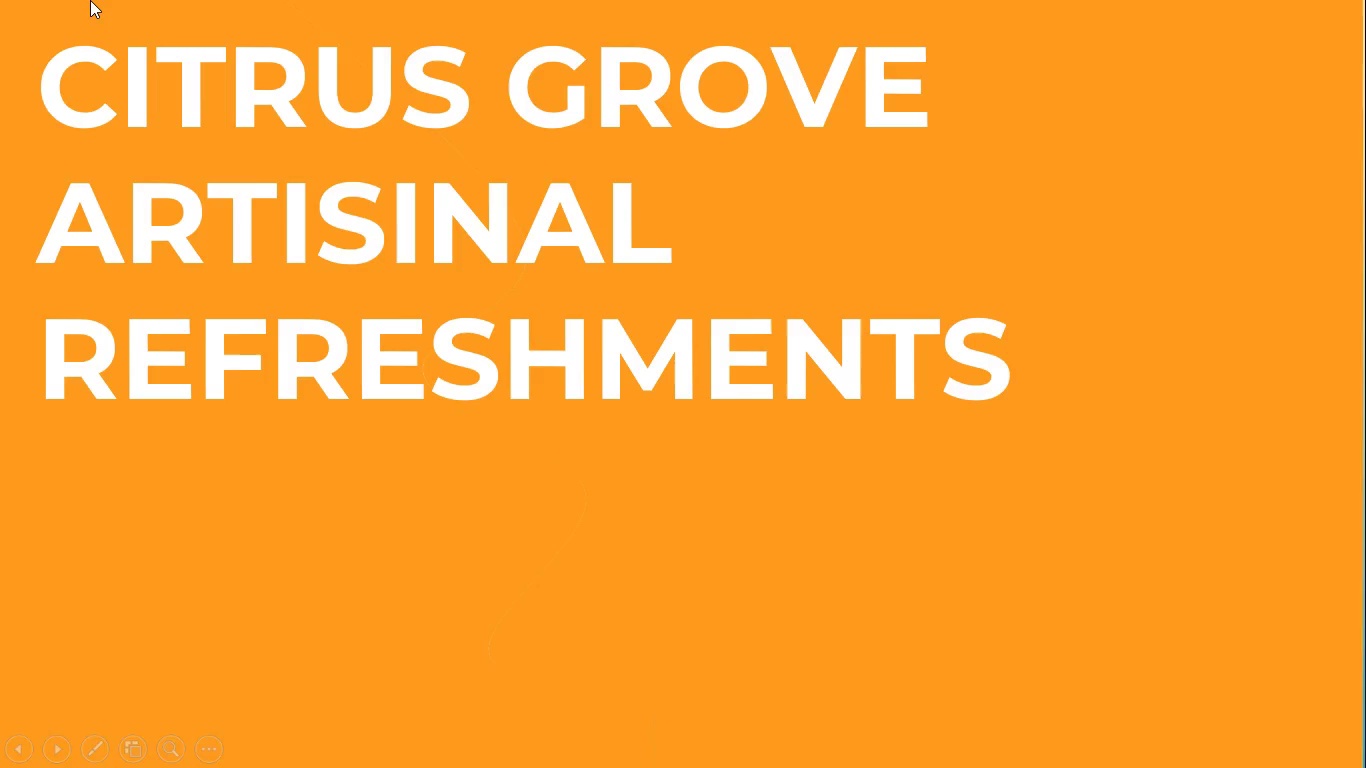 
key(Space)
 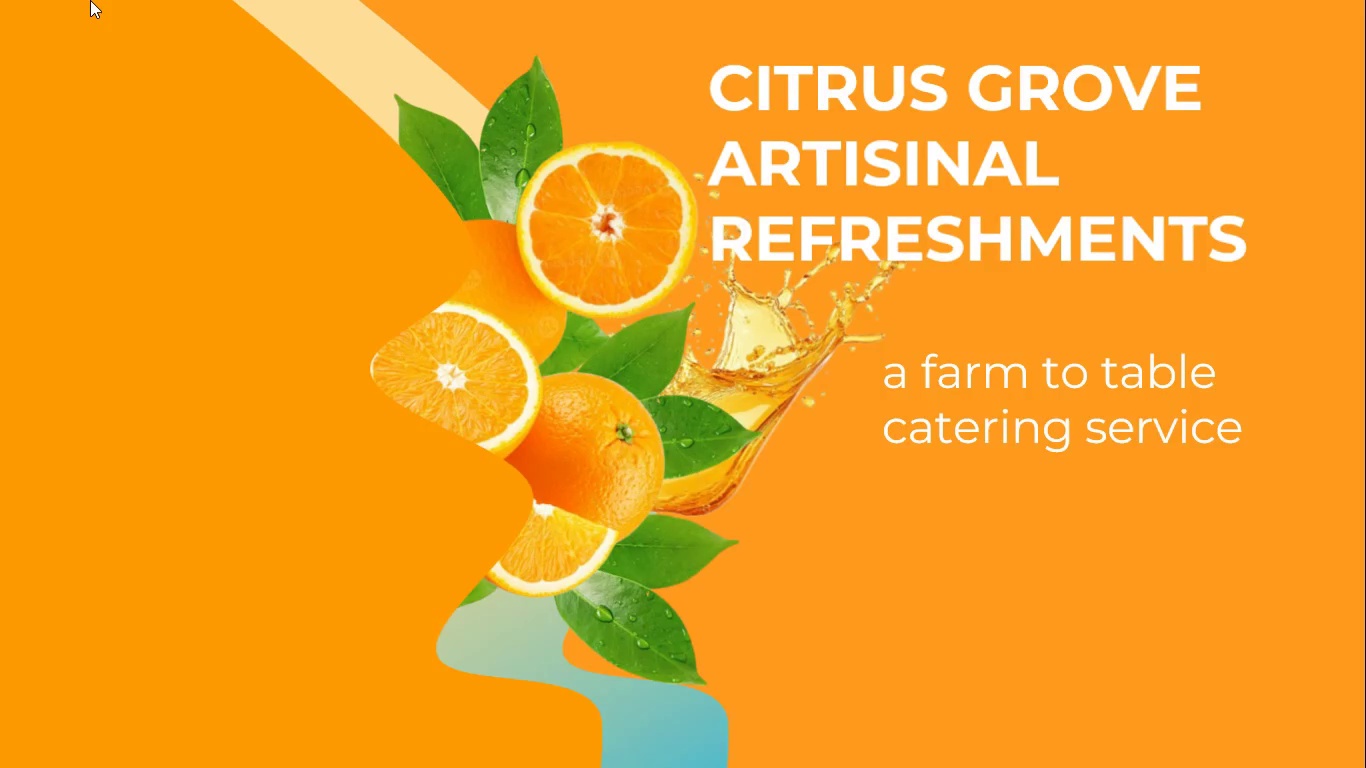 
key(Space)
 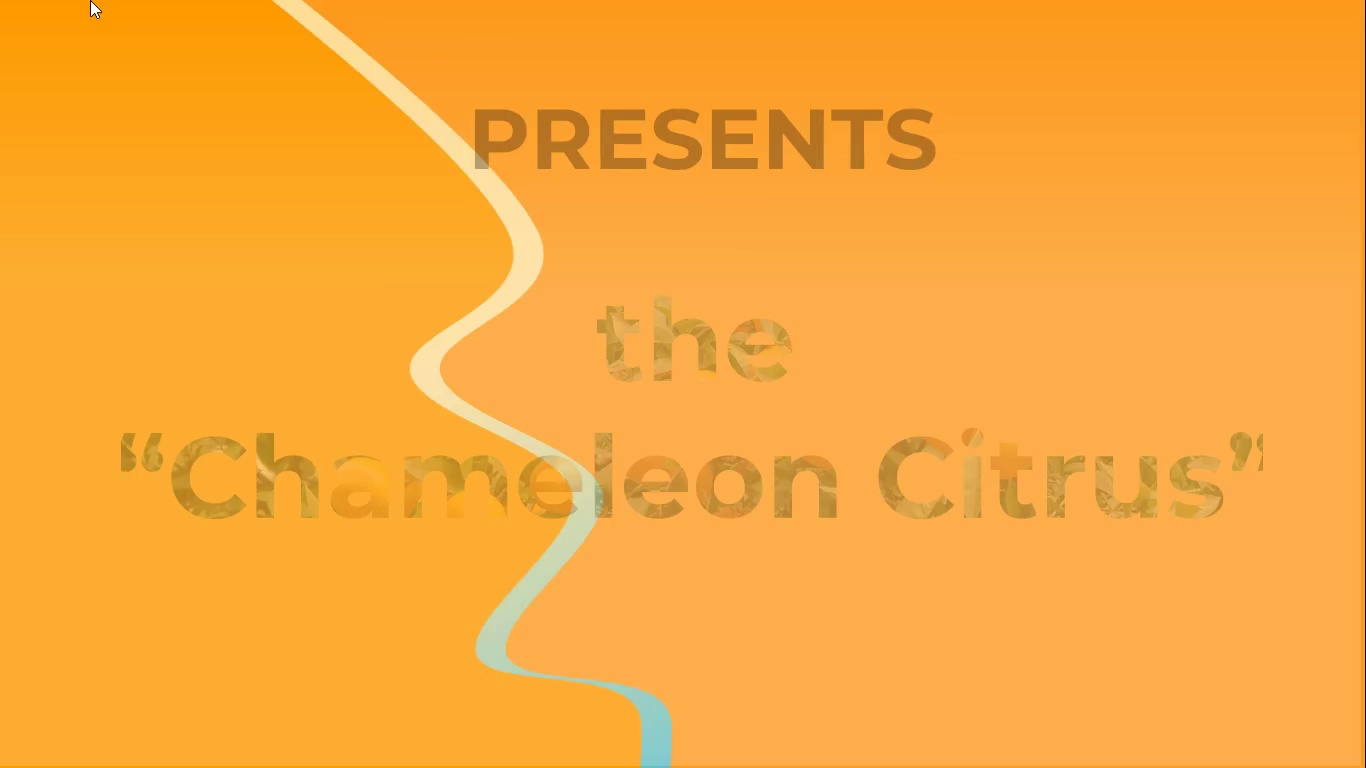 
key(Space)
 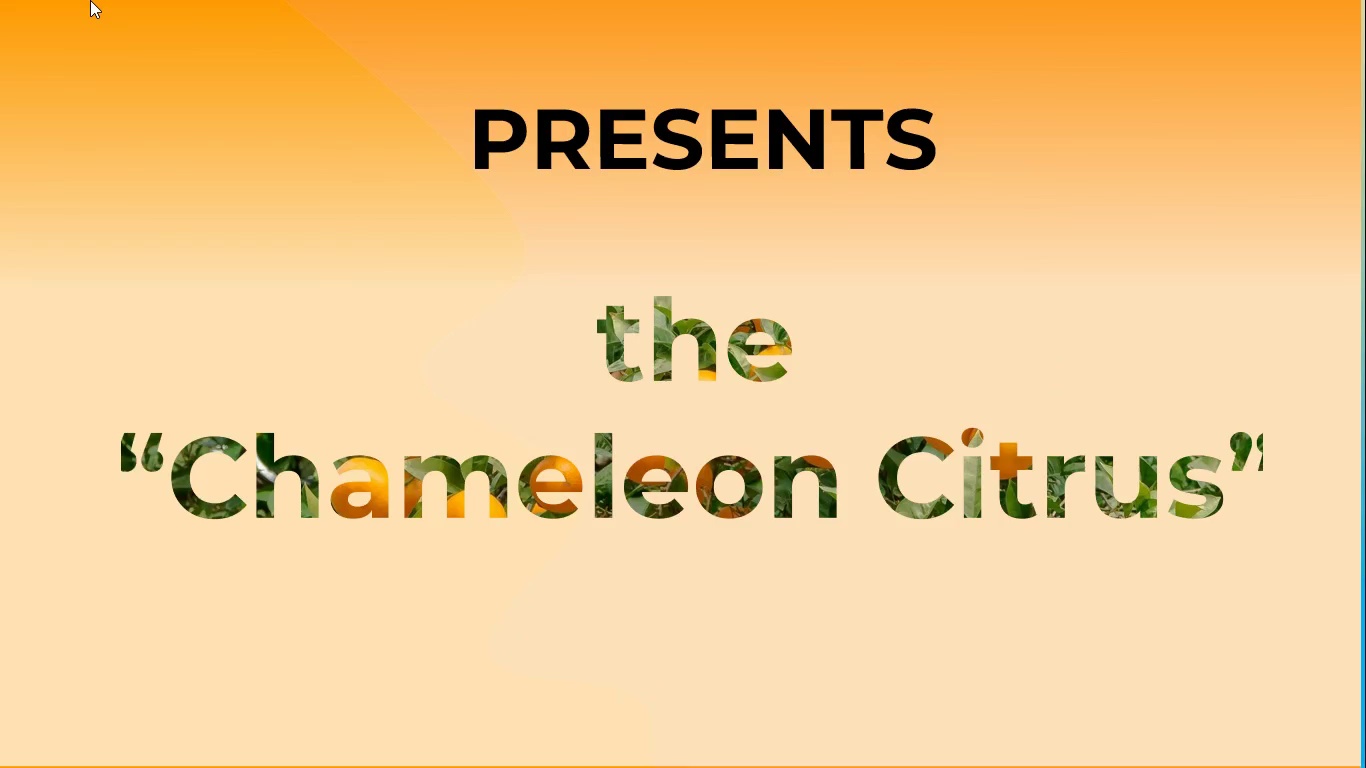 
key(Space)
 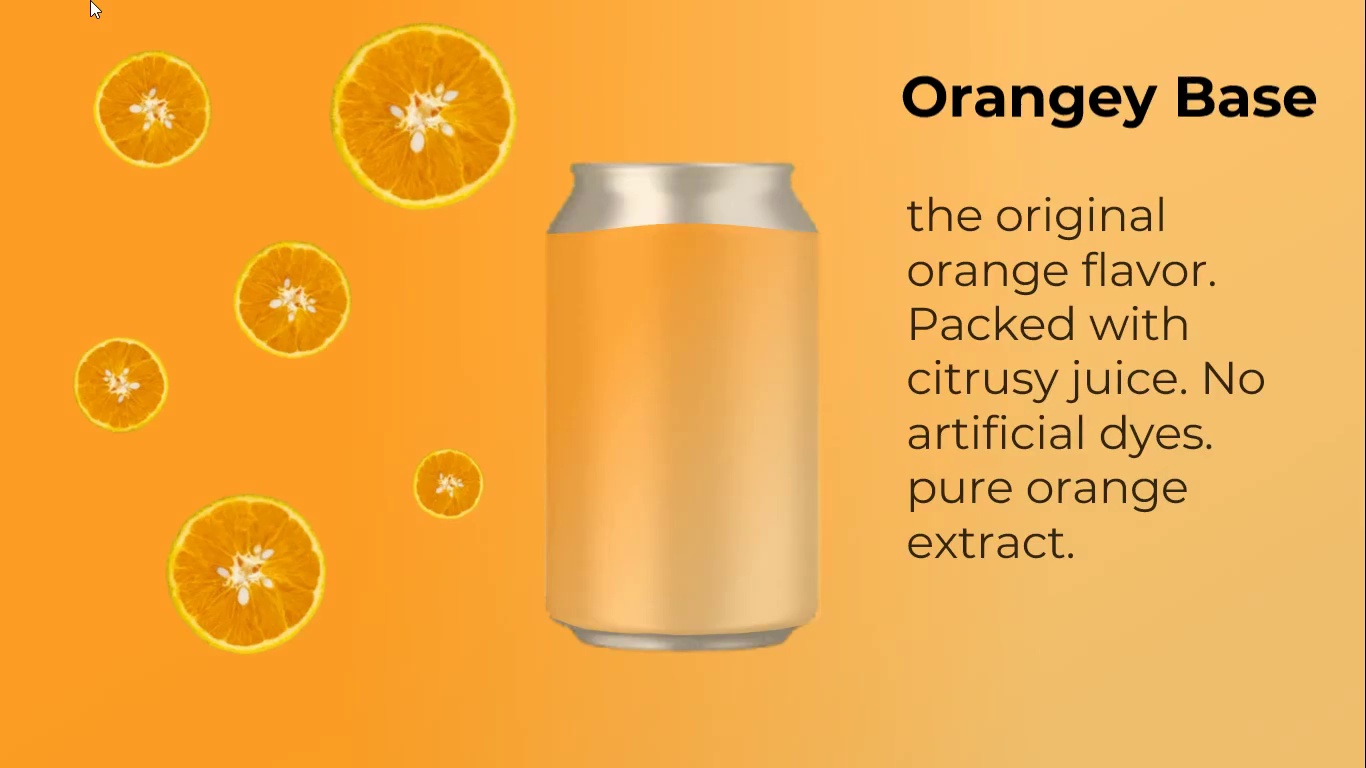 
key(Space)
 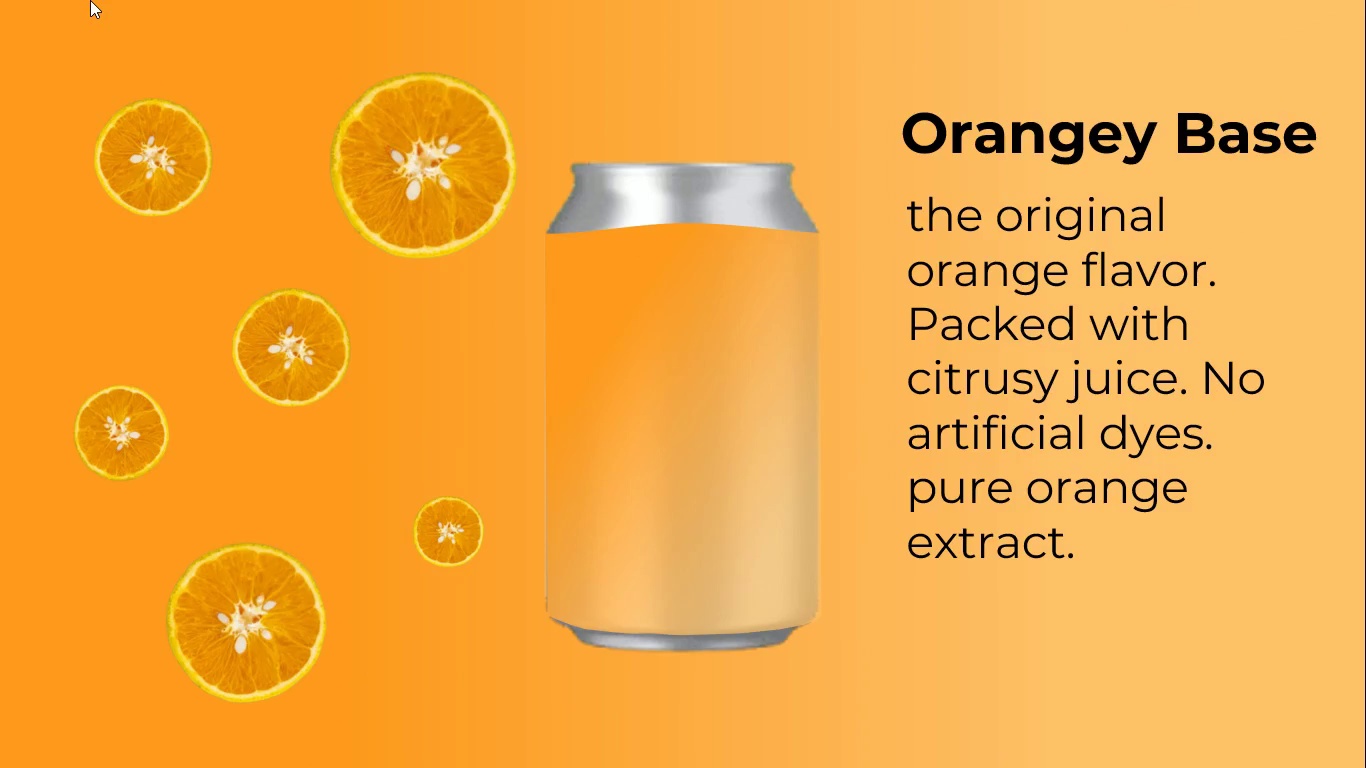 
key(Space)
 